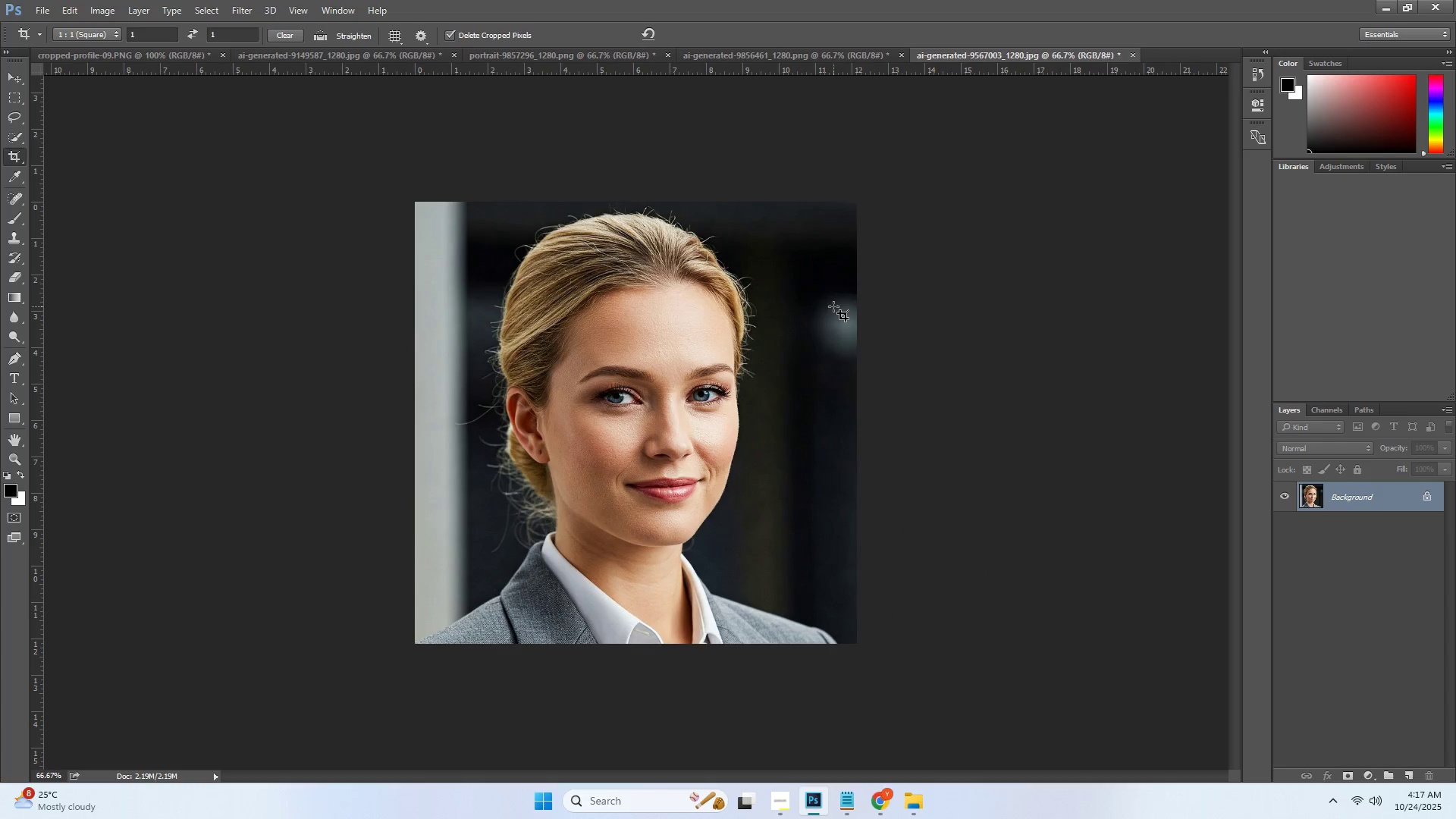 
key(Alt+Shift+ShiftLeft)
 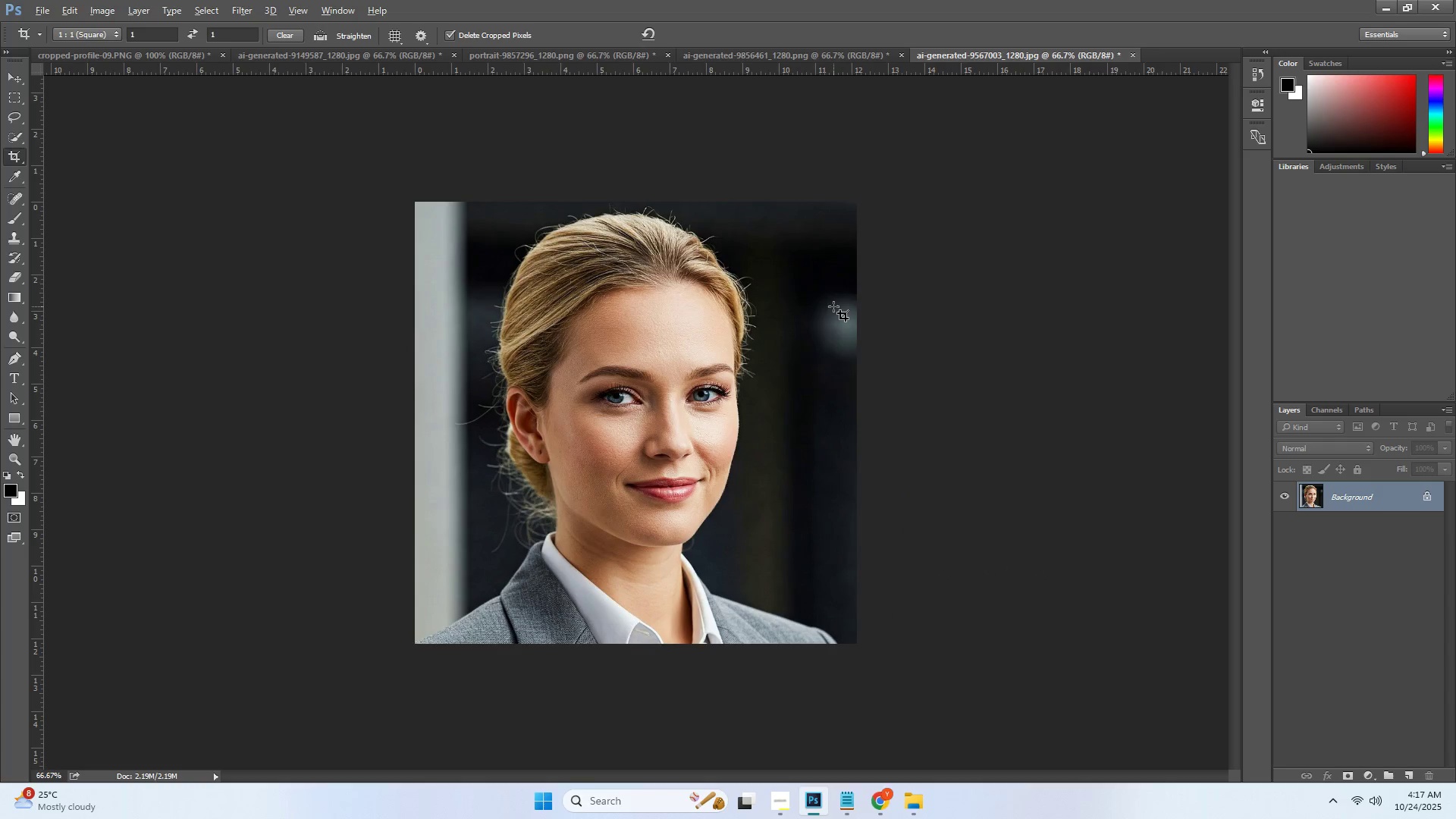 
key(Alt+Shift+W)
 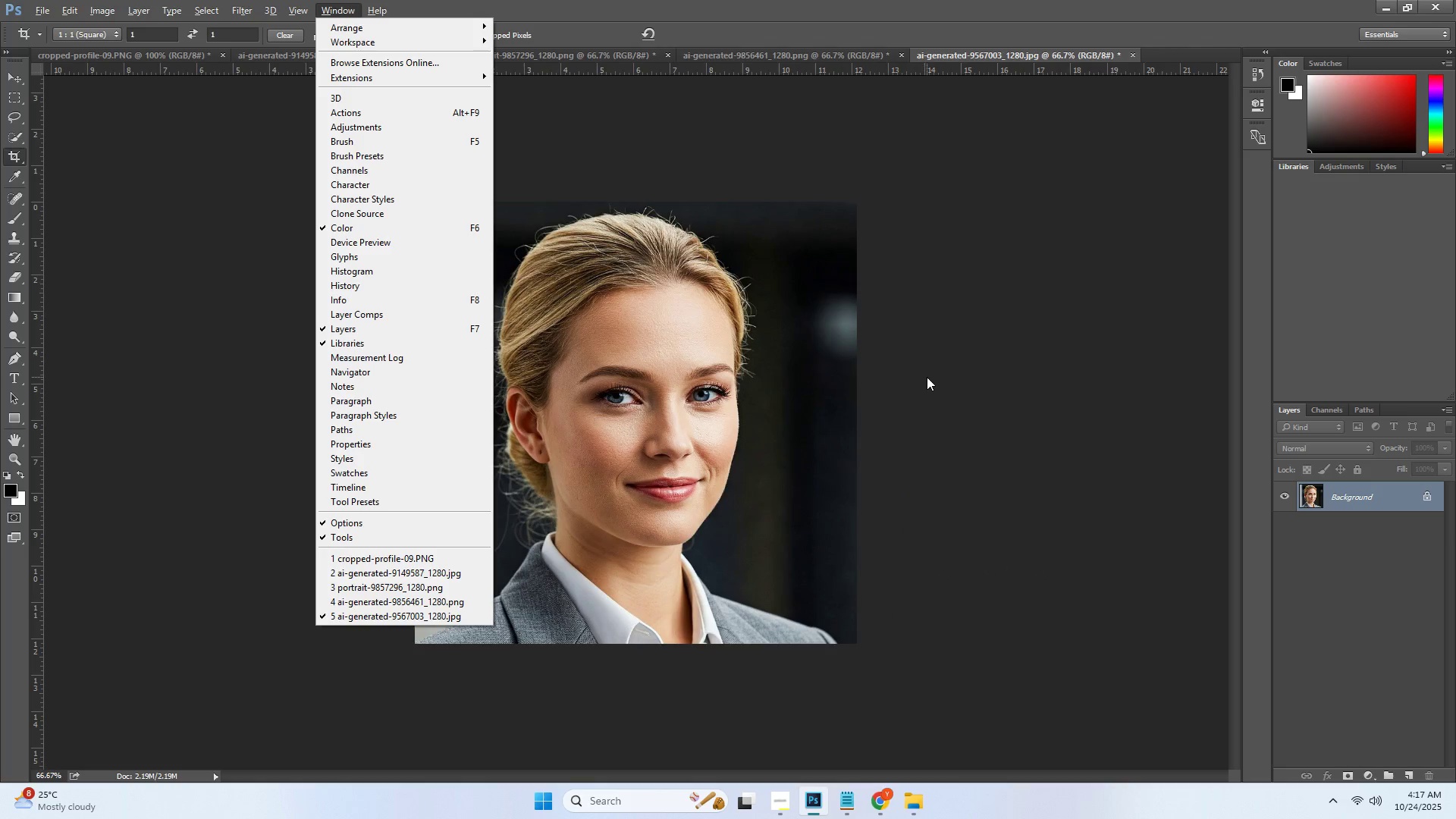 
left_click([927, 380])
 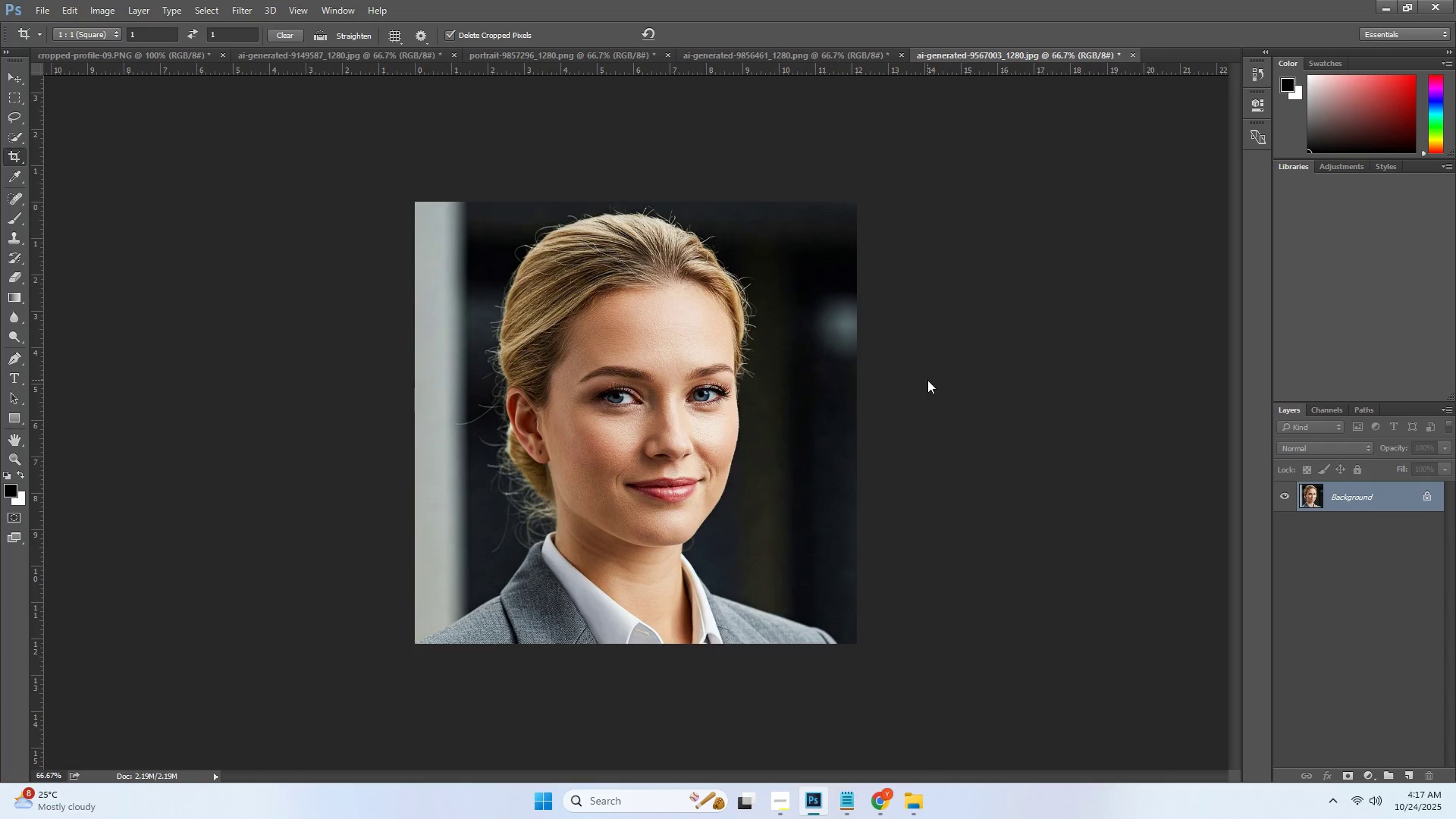 
key(Alt+Control+Shift+ShiftLeft)
 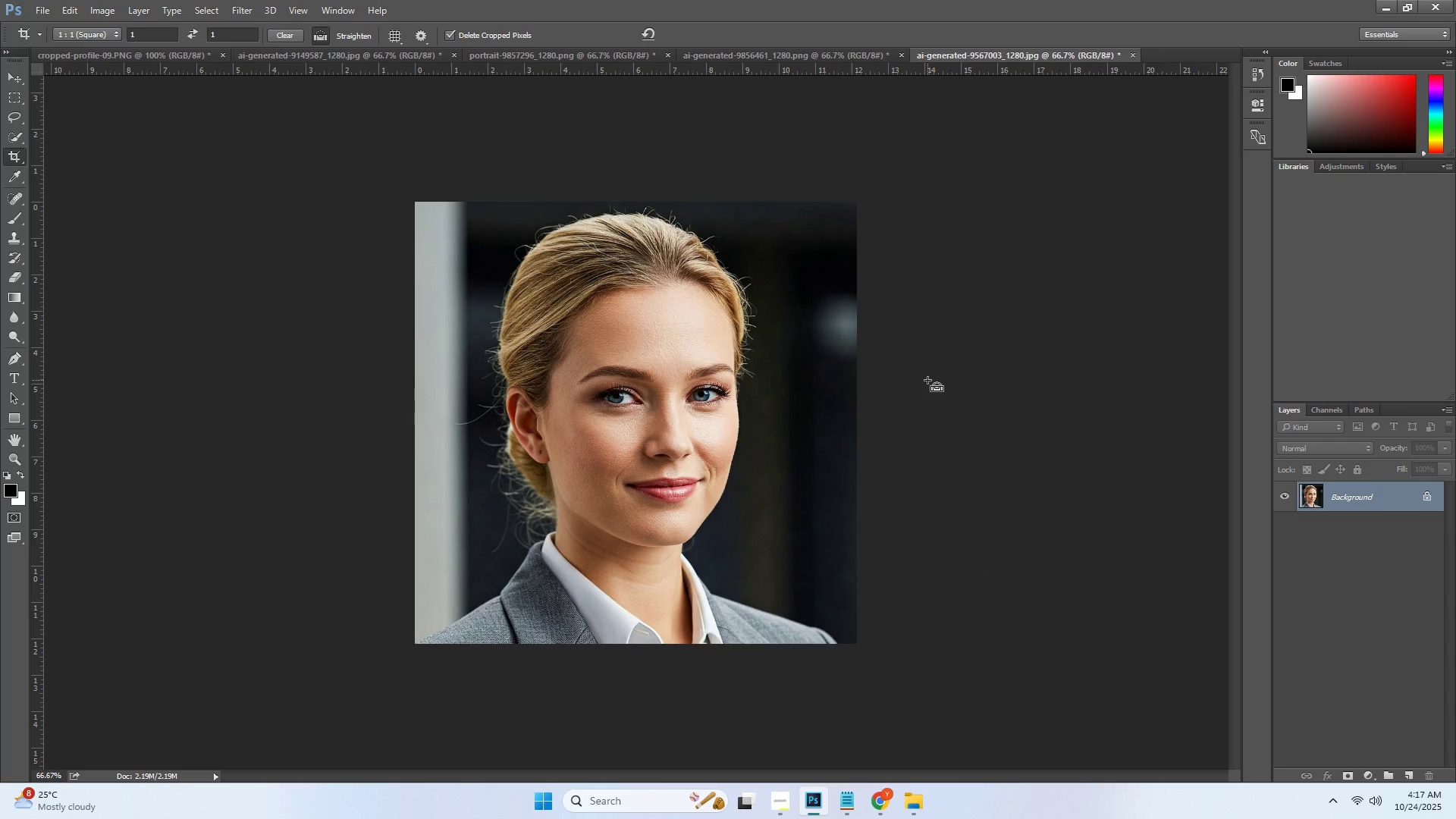 
key(Alt+Control+Shift+W)
 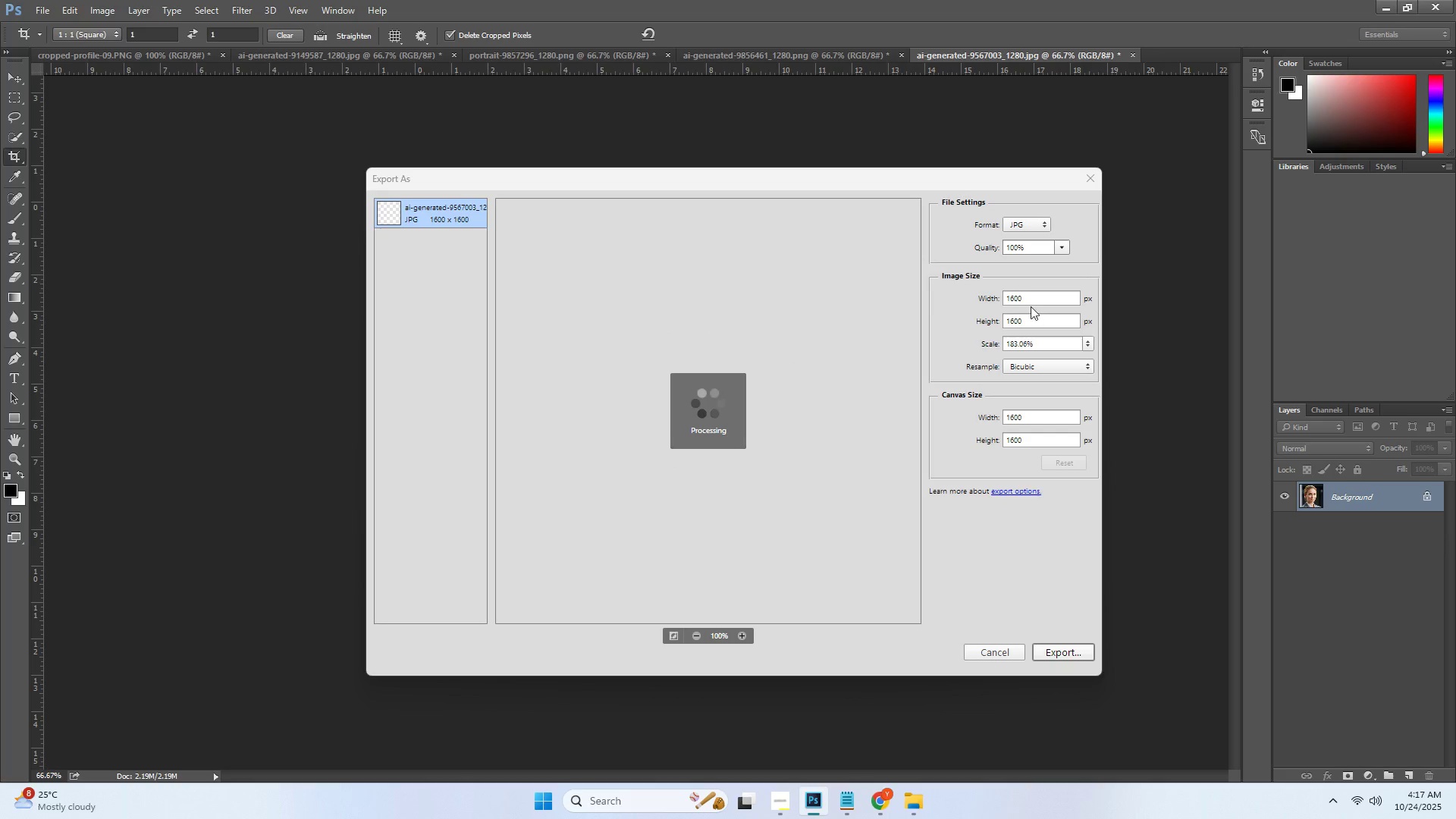 
left_click([1025, 230])
 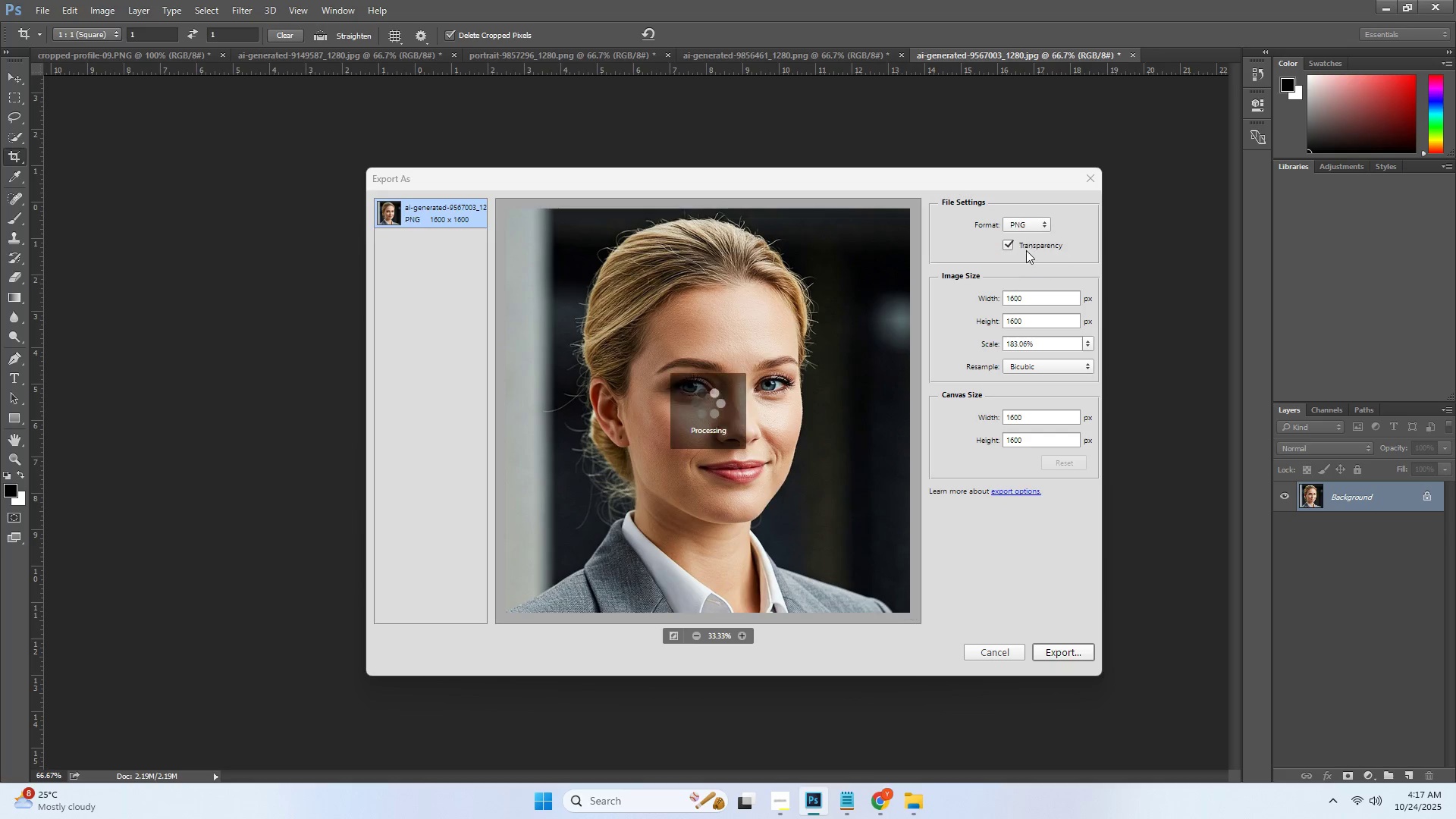 
double_click([1027, 252])
 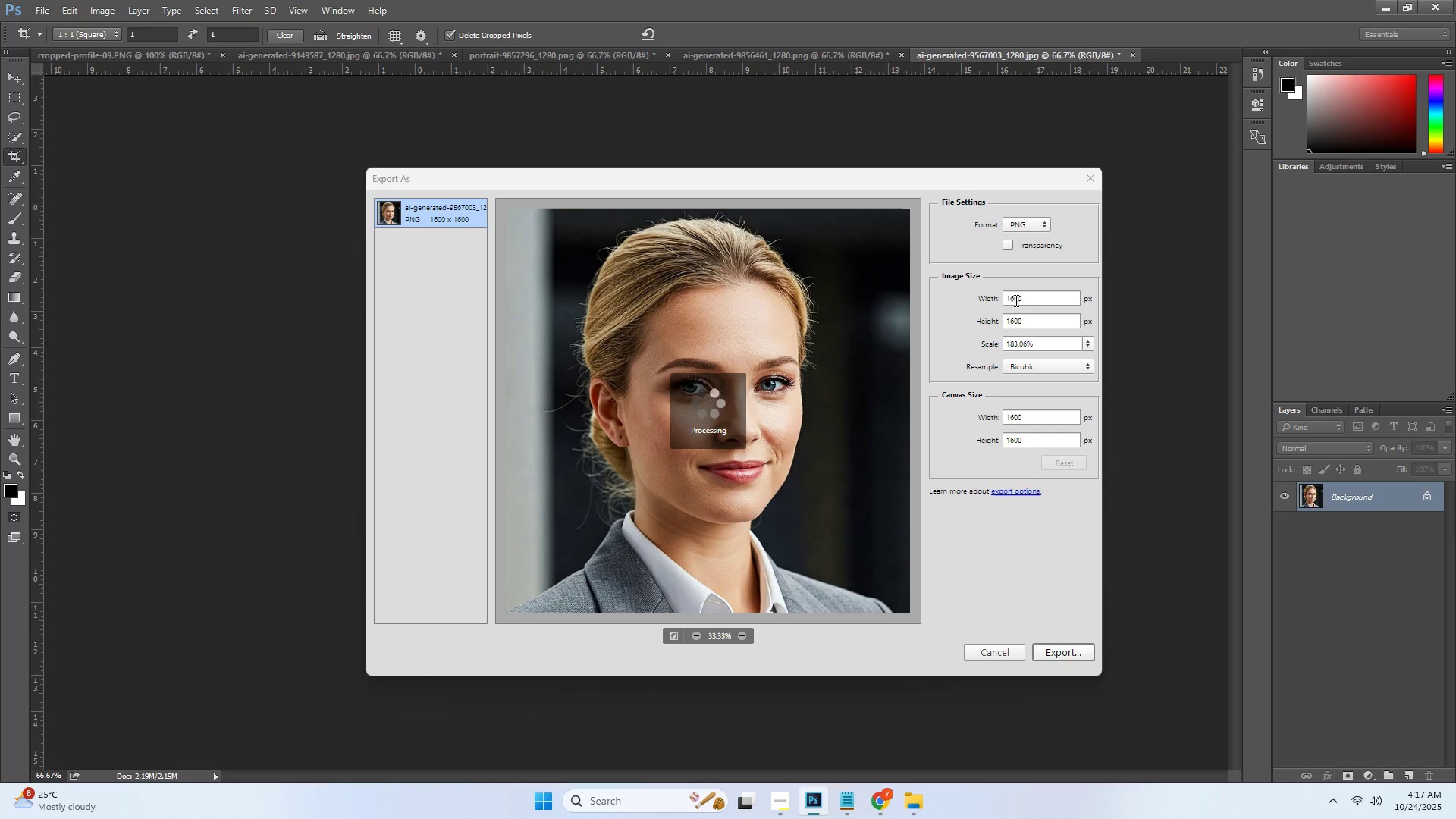 
double_click([1015, 303])
 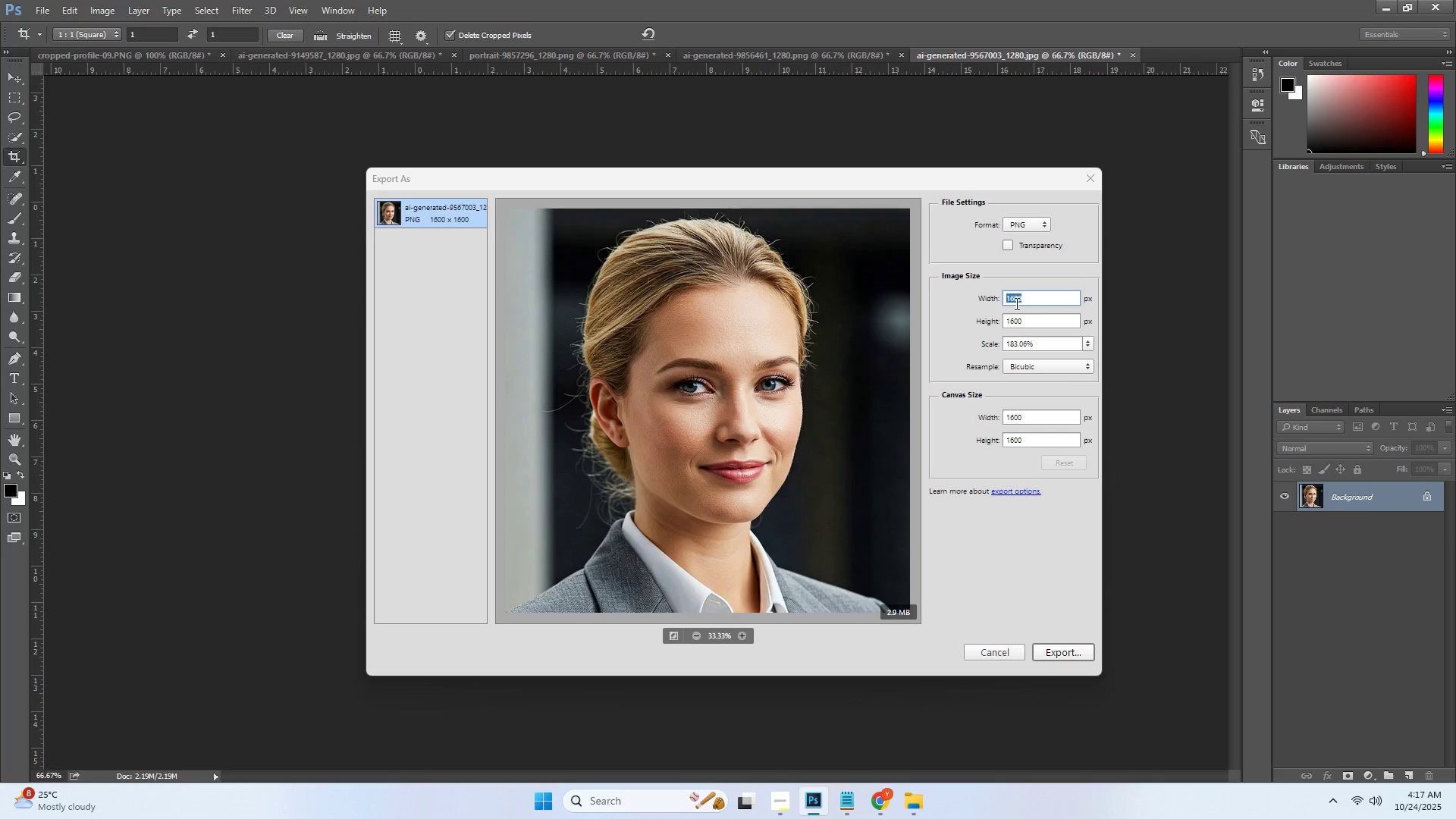 
key(Numpad8)
 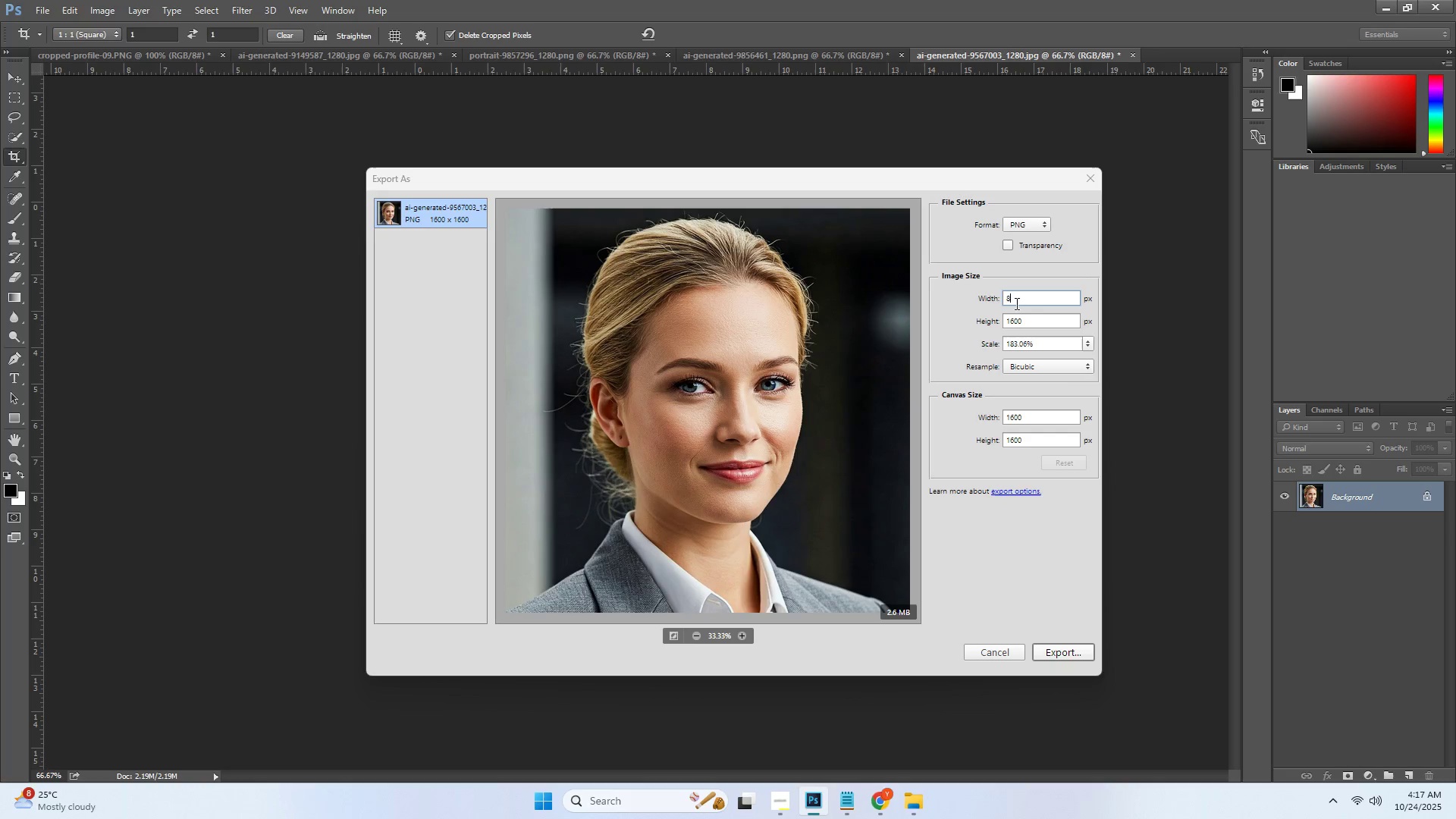 
key(Numpad0)
 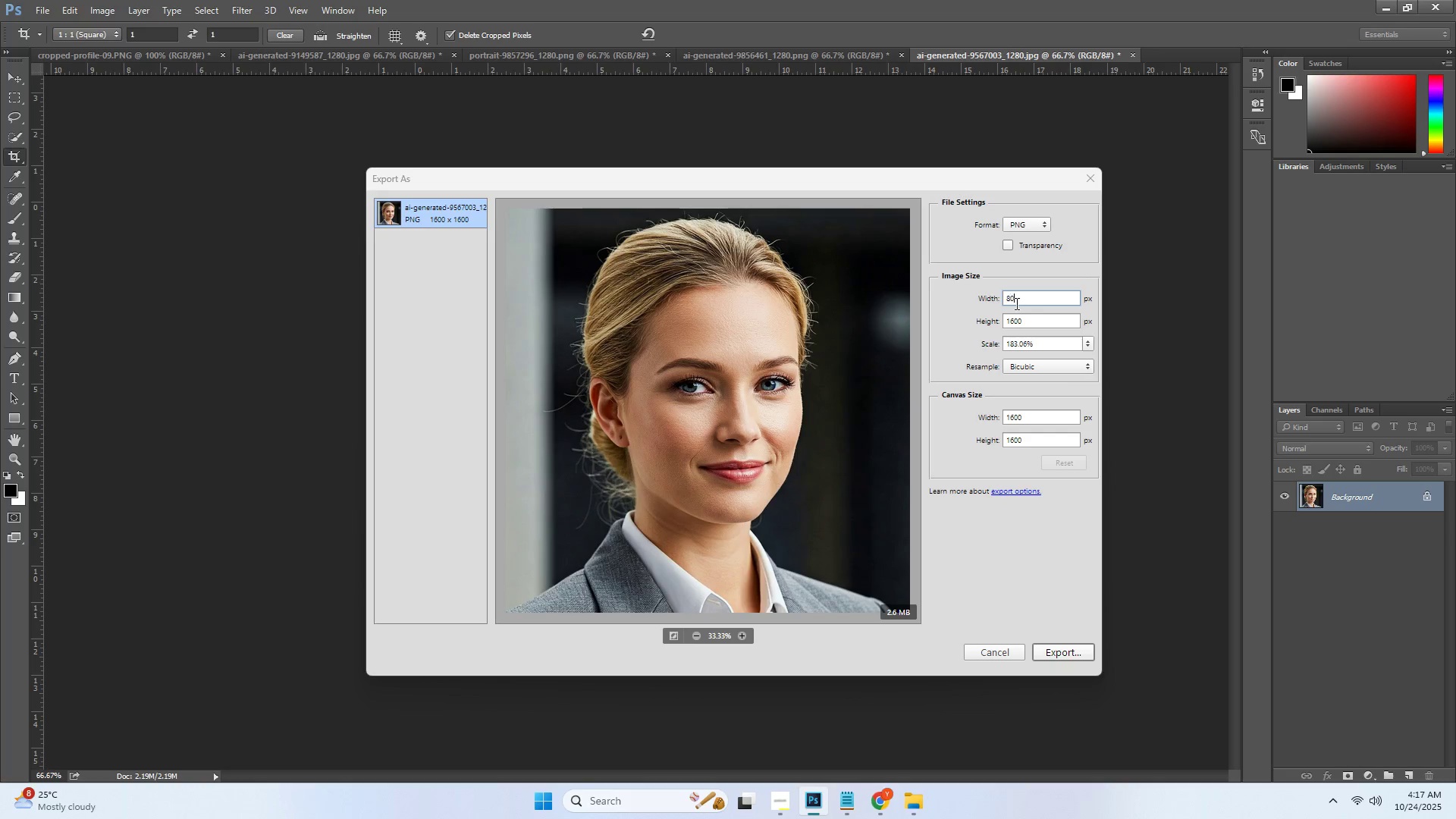 
key(Numpad0)
 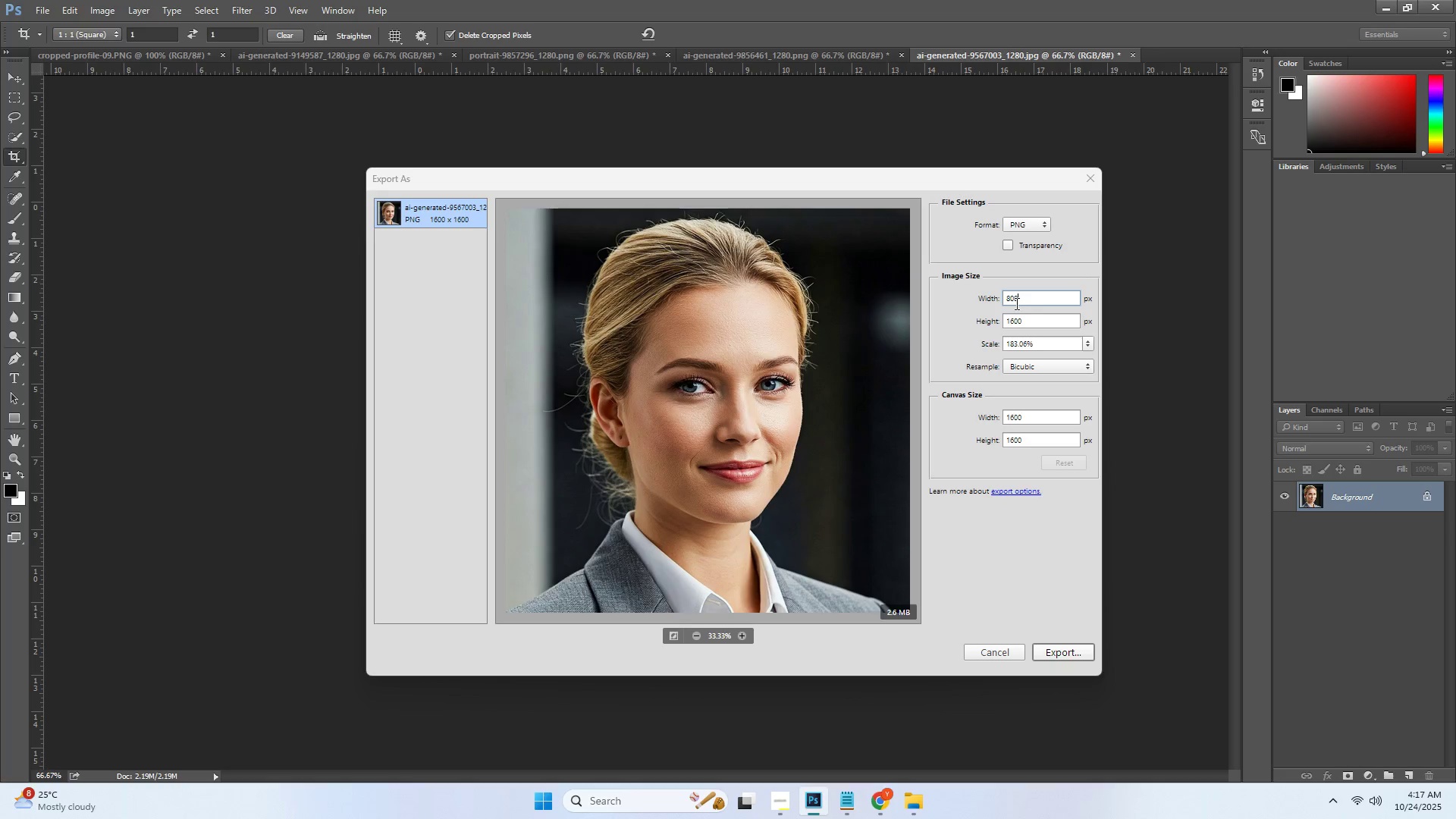 
key(Tab)
 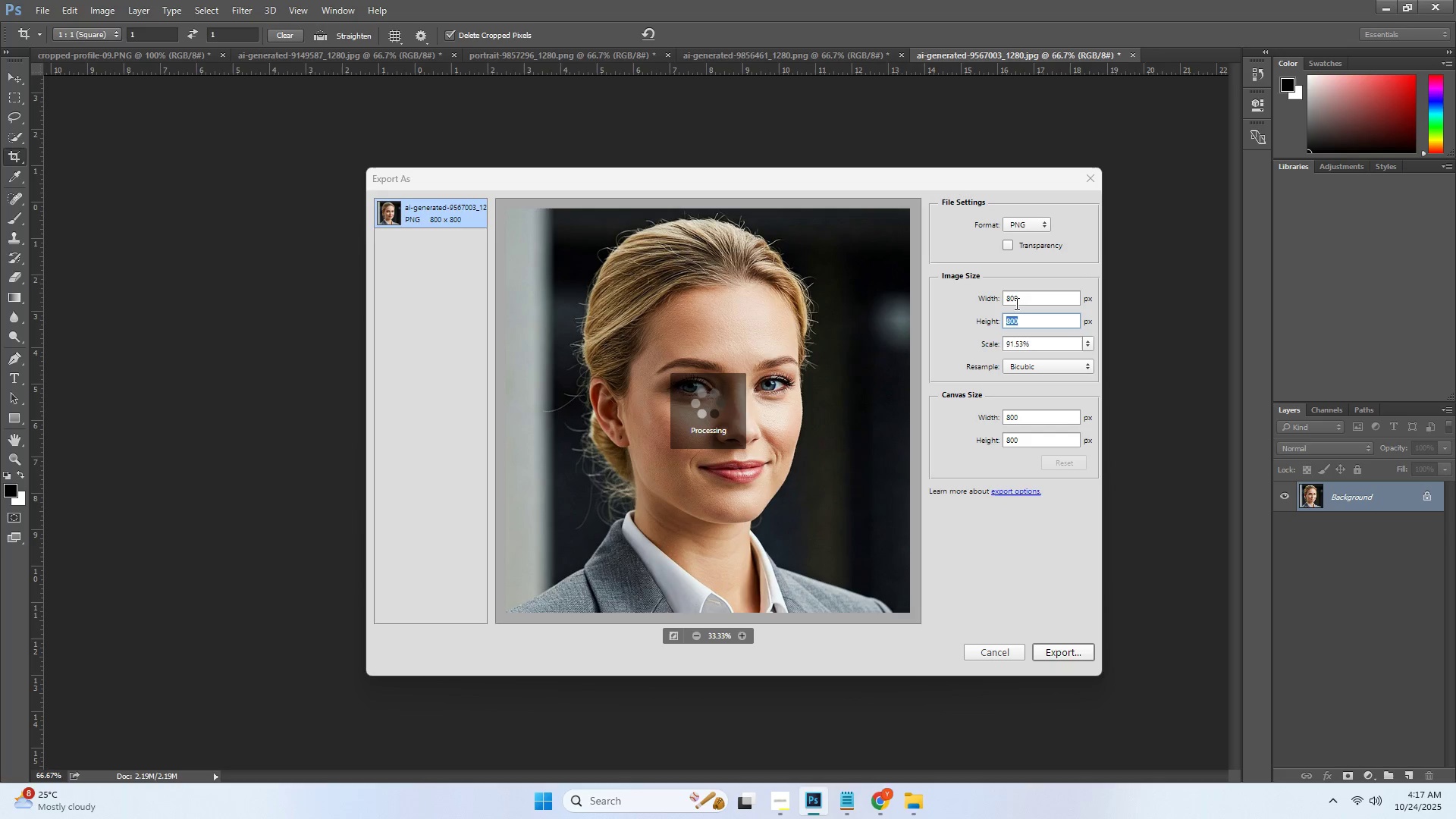 
key(Numpad8)
 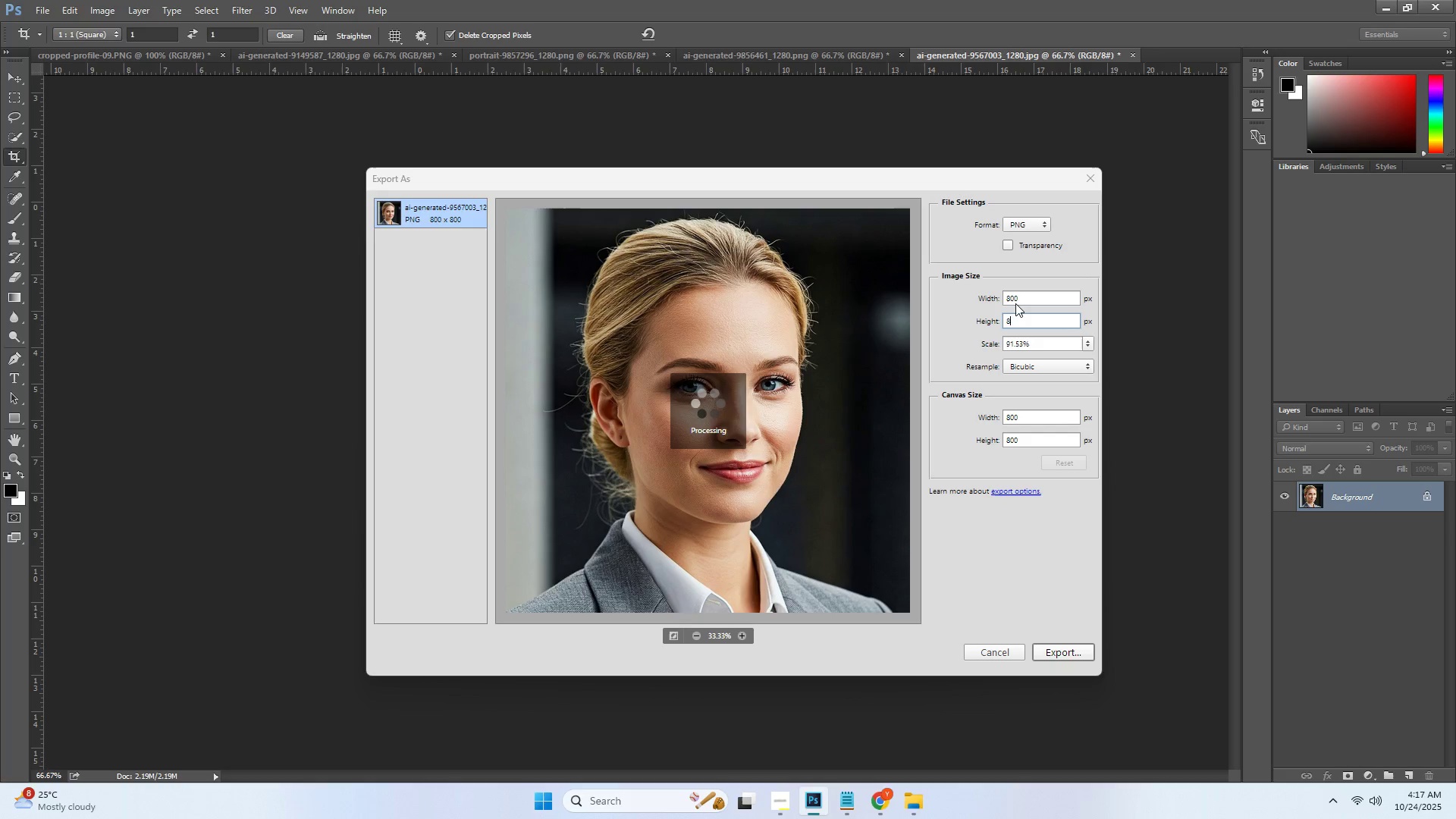 
key(Numpad0)
 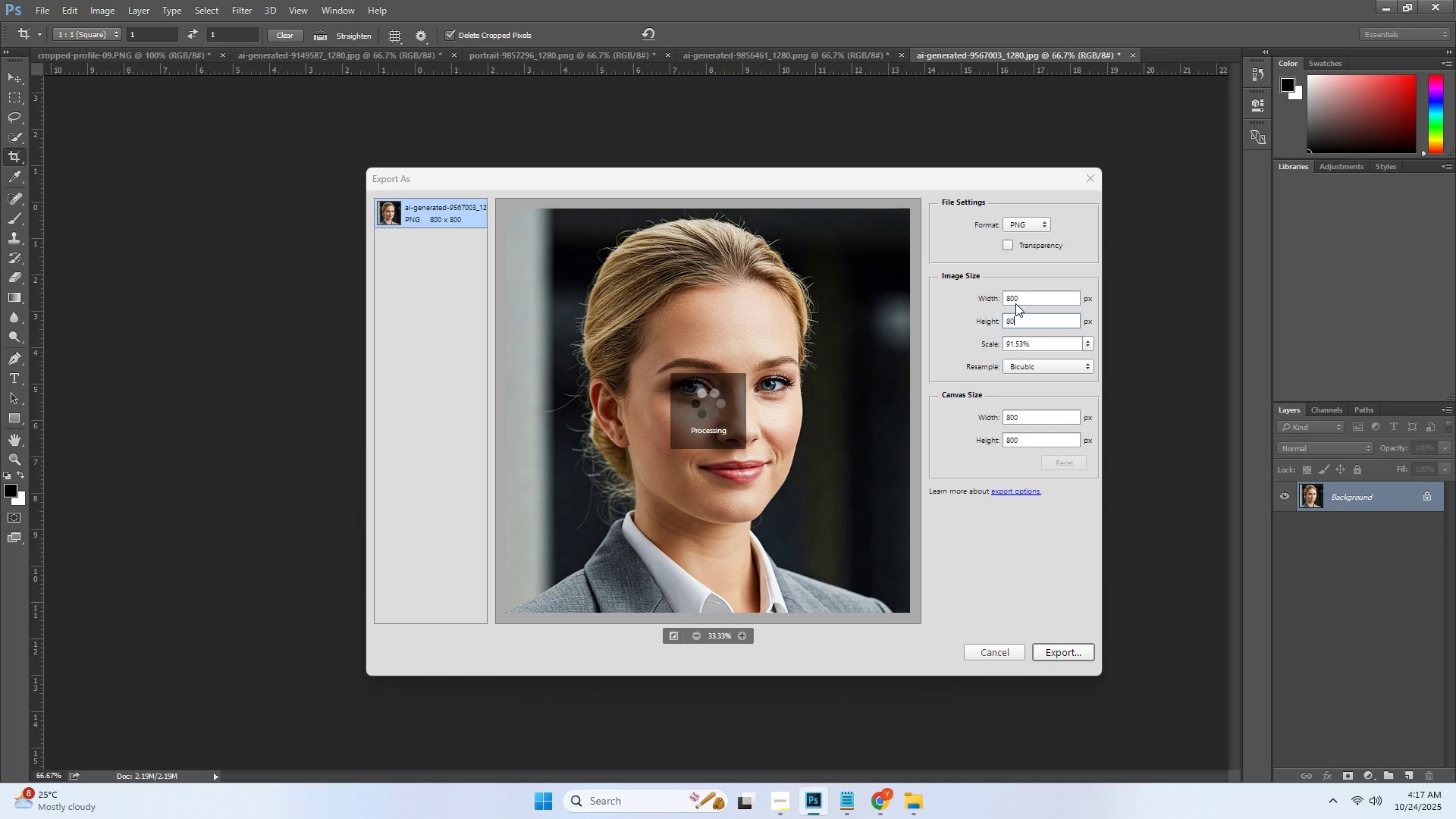 
key(Numpad0)
 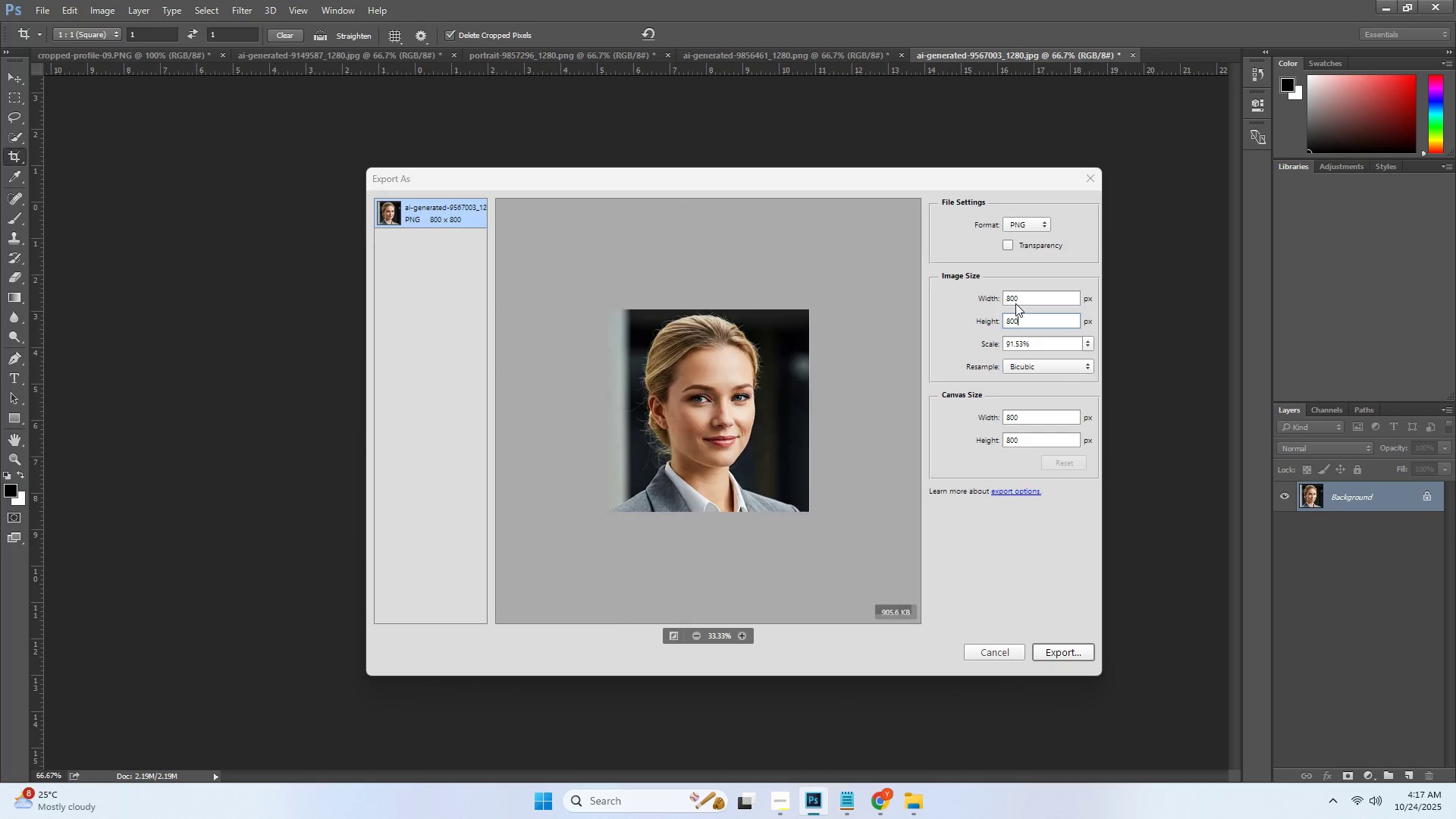 
key(NumpadEnter)
 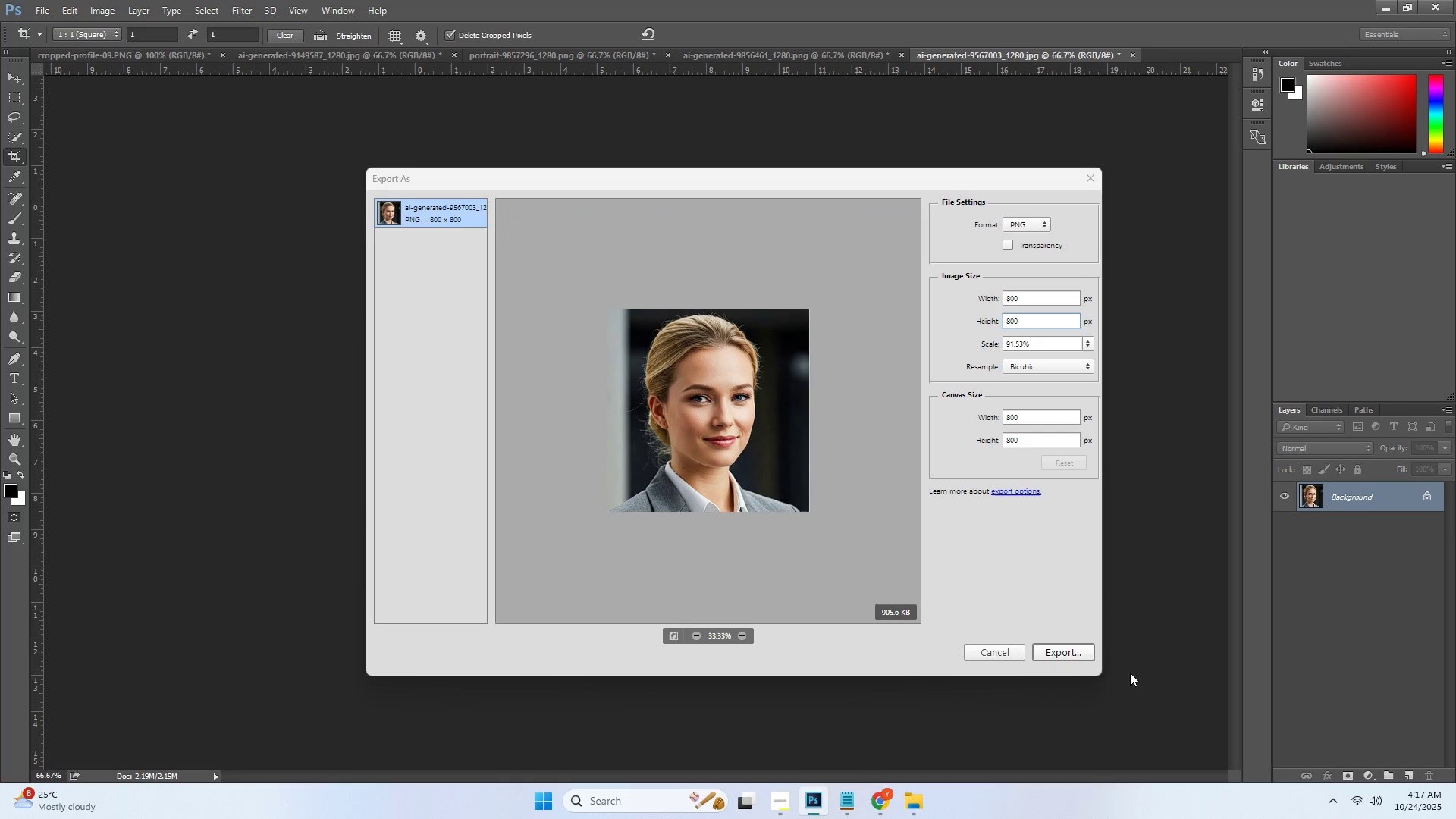 
left_click([1041, 647])
 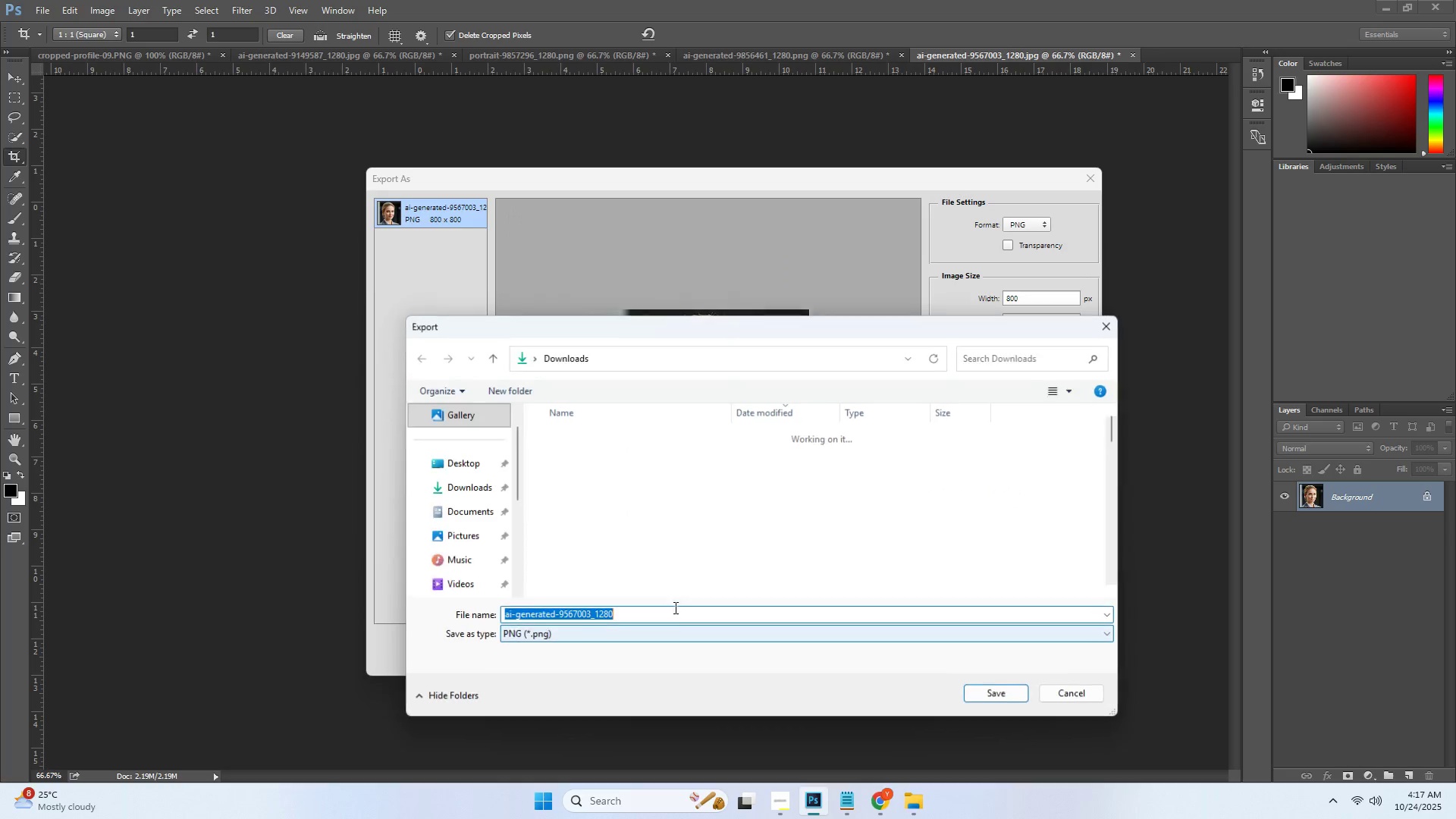 
key(Control+ControlLeft)
 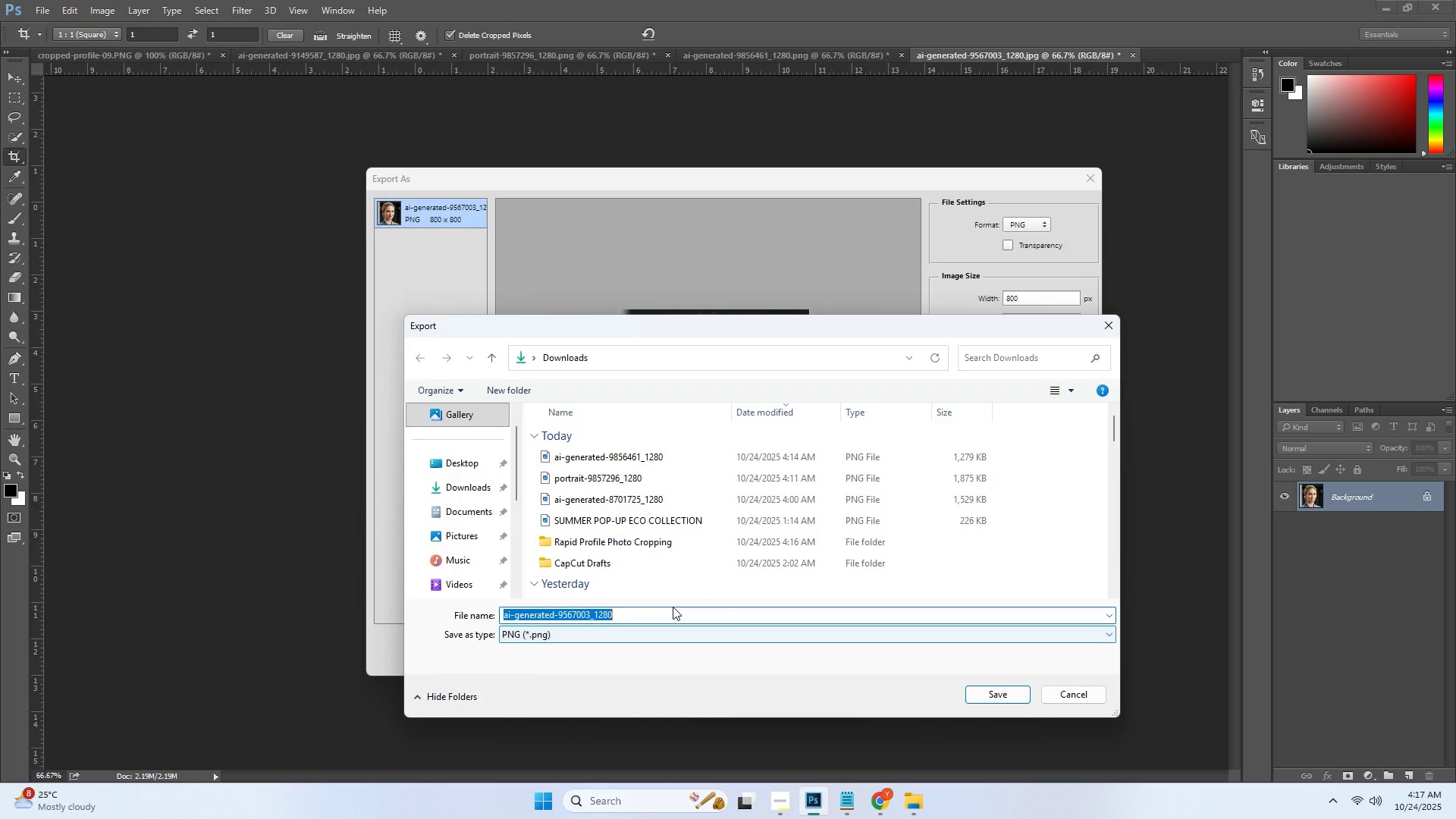 
key(Control+V)
 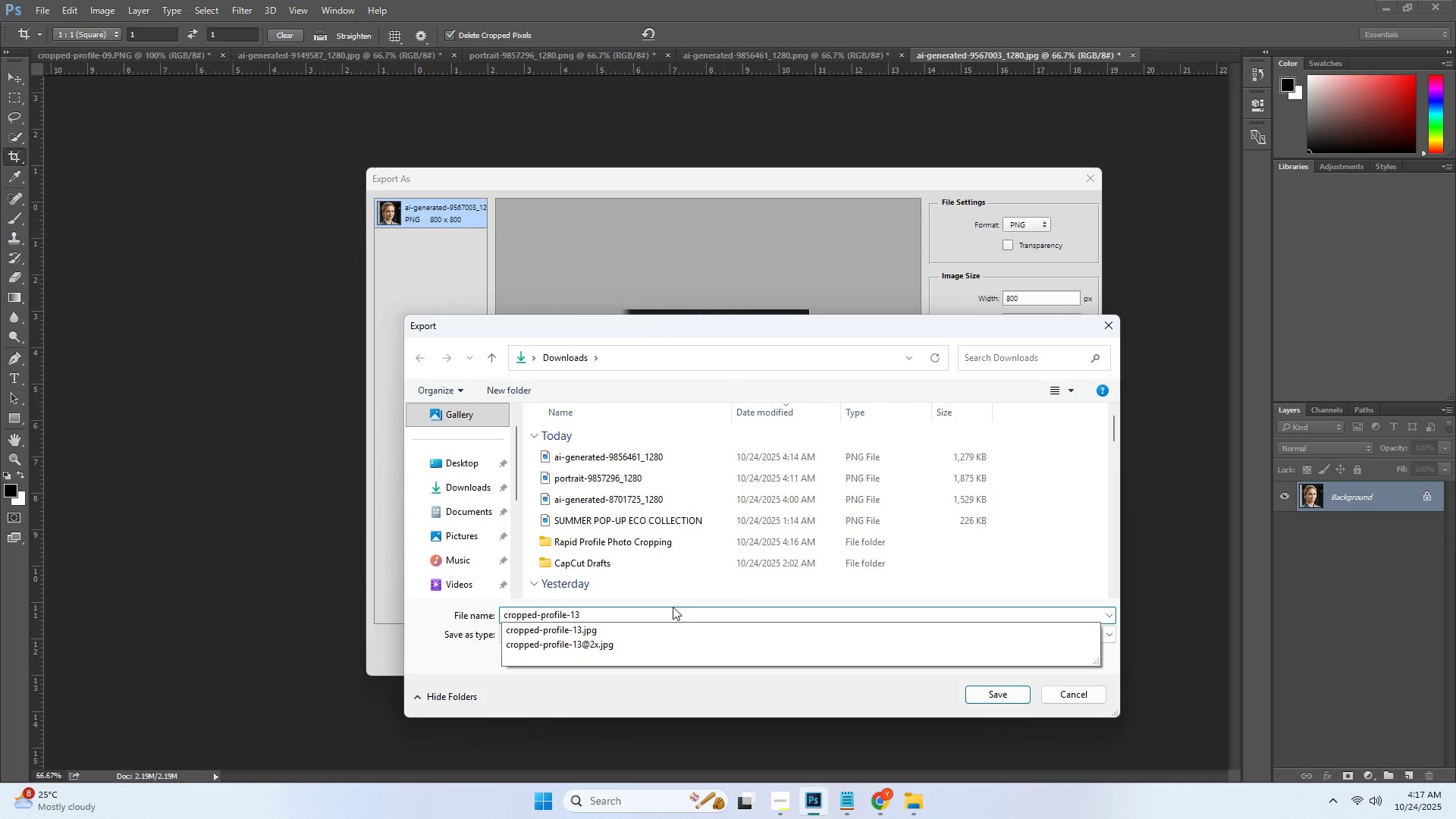 
type(.png)
 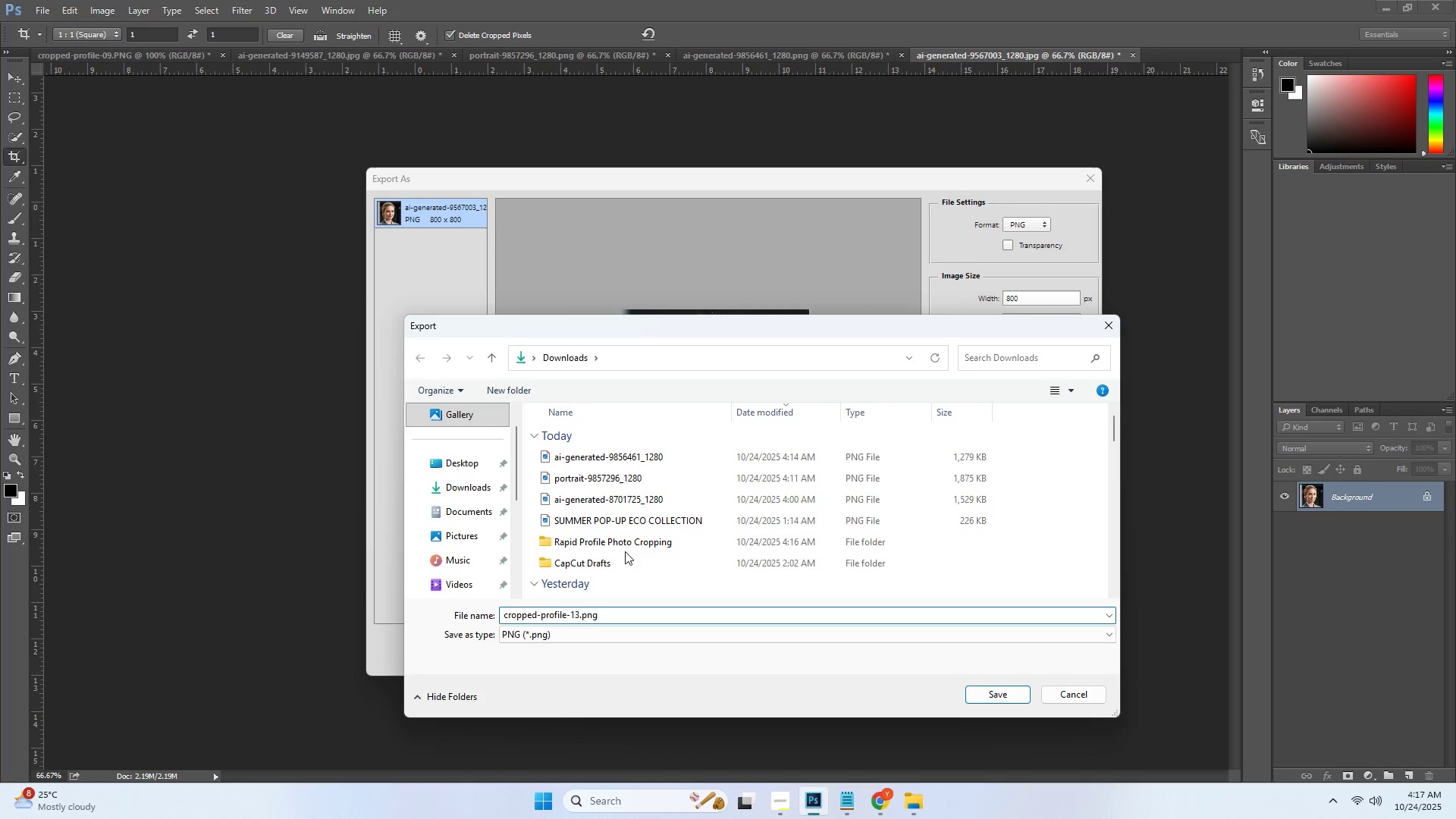 
double_click([625, 544])
 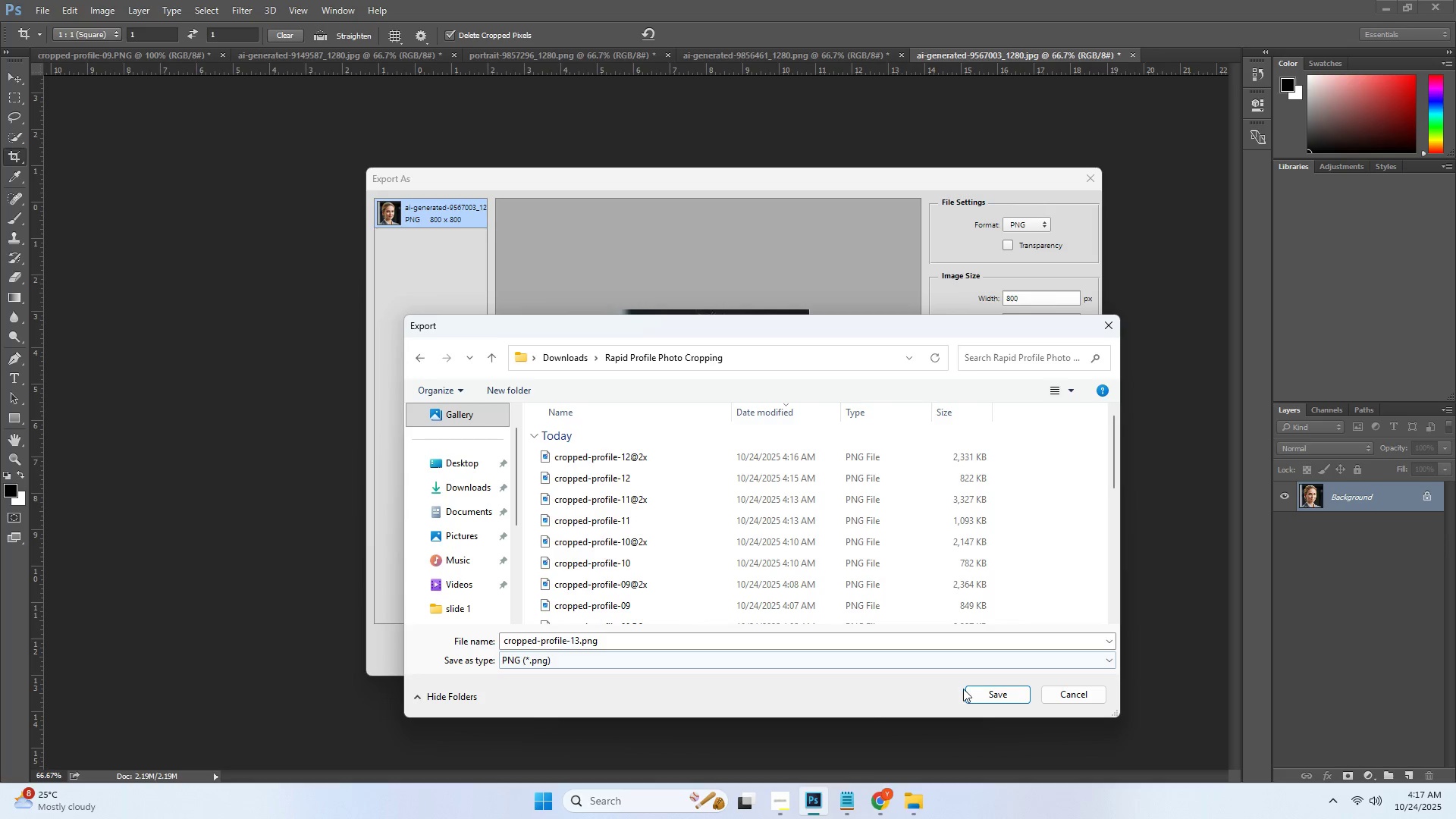 
left_click([989, 695])
 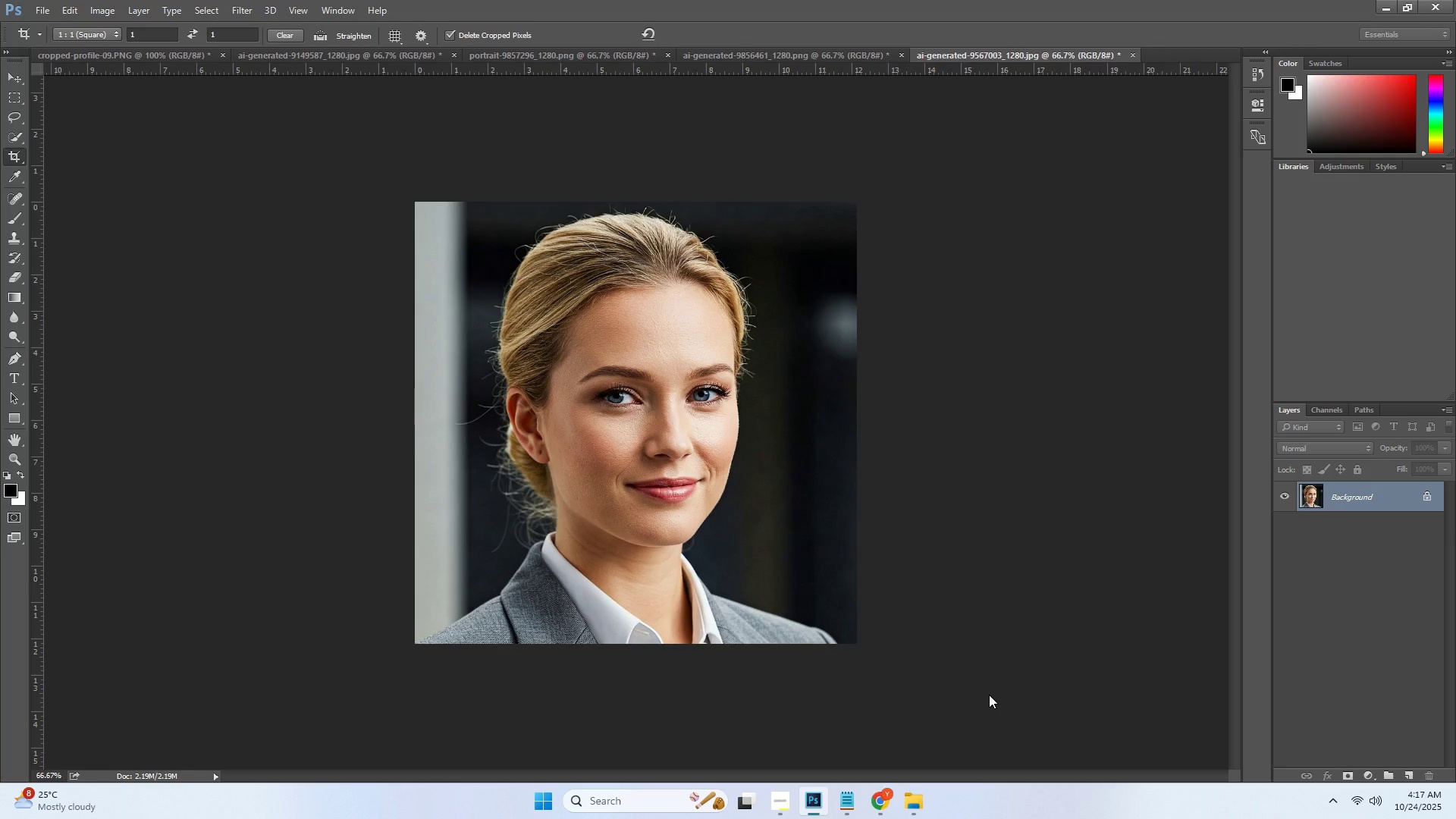 
key(Alt+Control+Shift+W)
 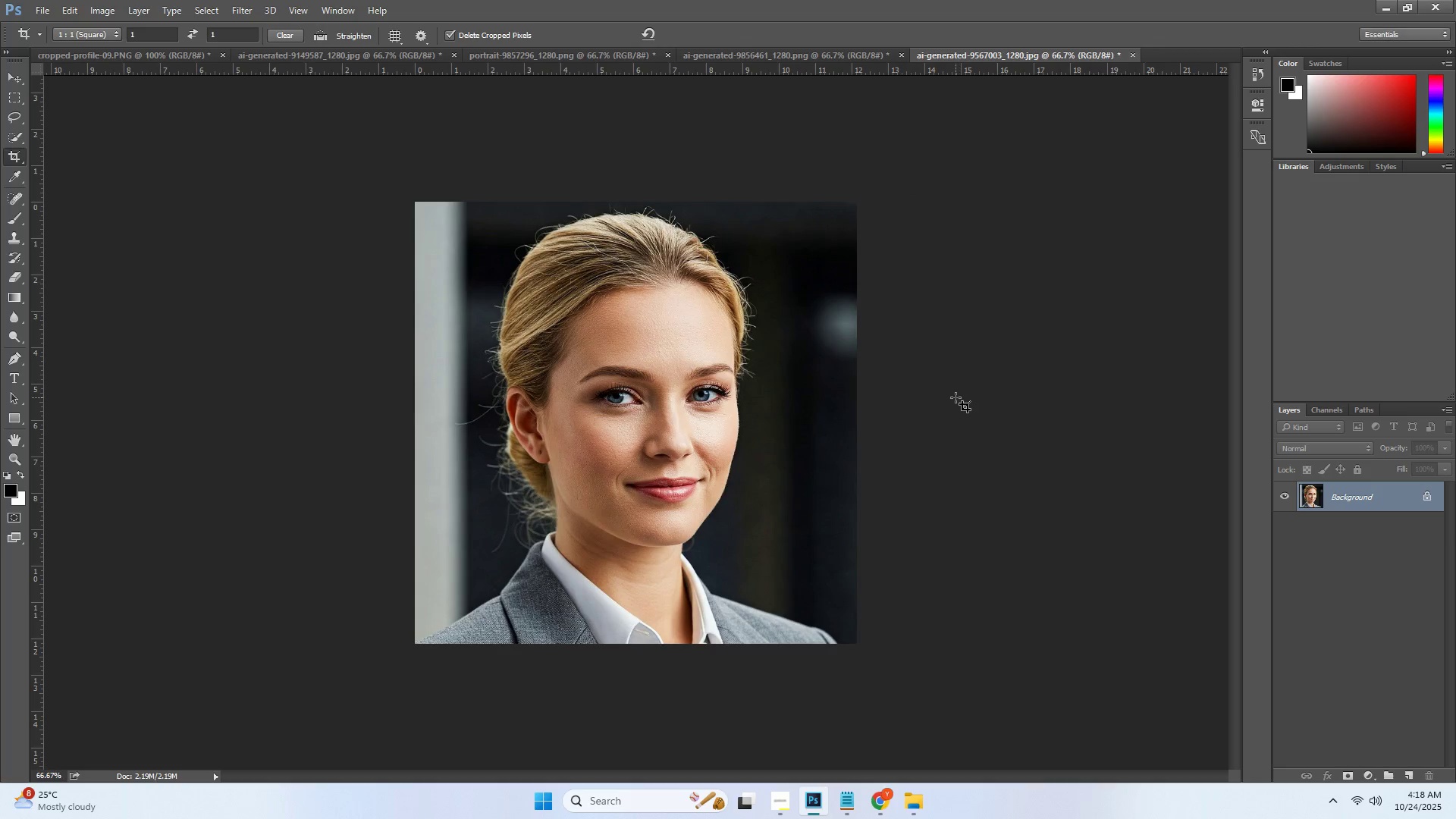 
wait(6.14)
 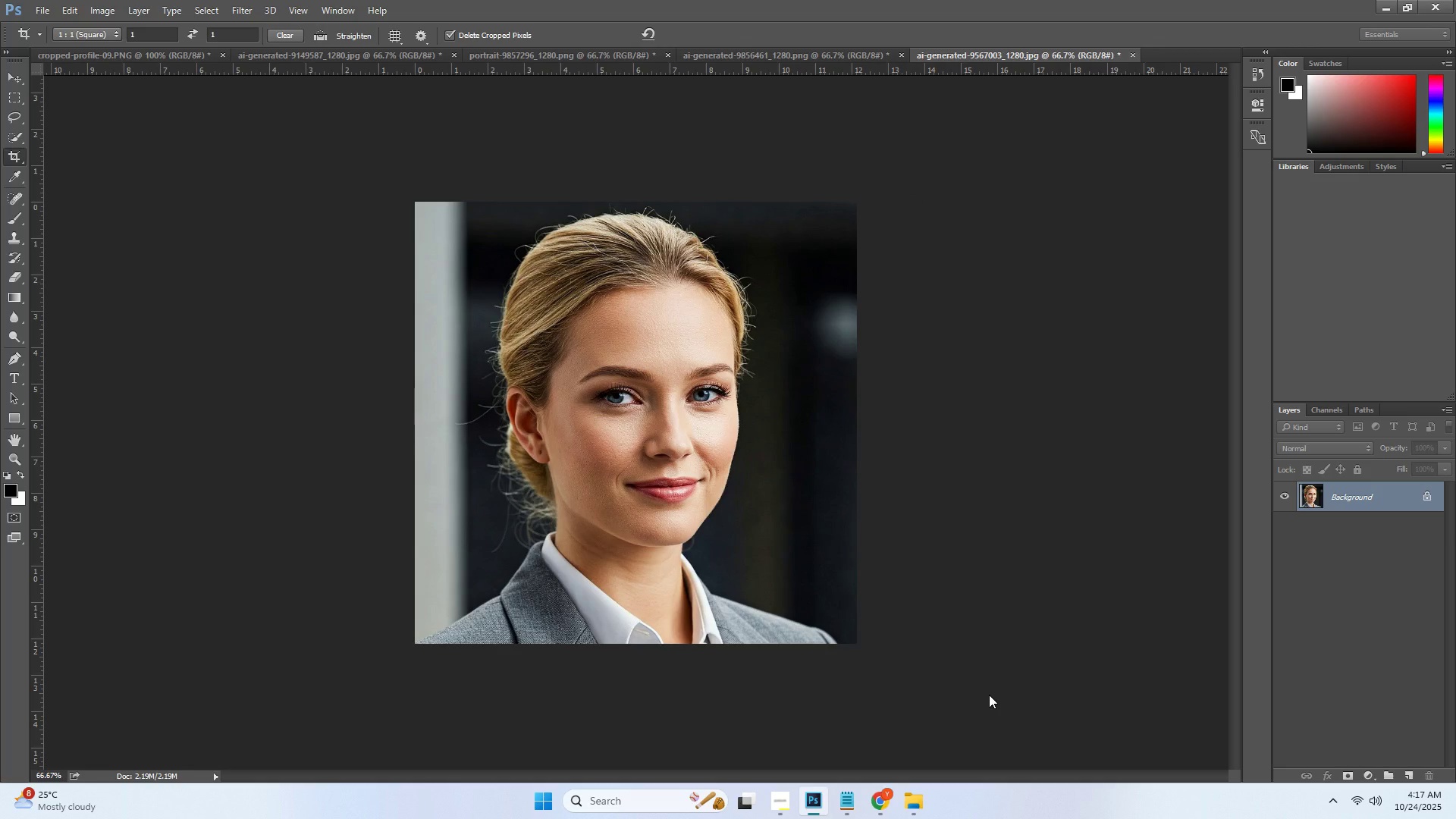 
left_click([1029, 297])
 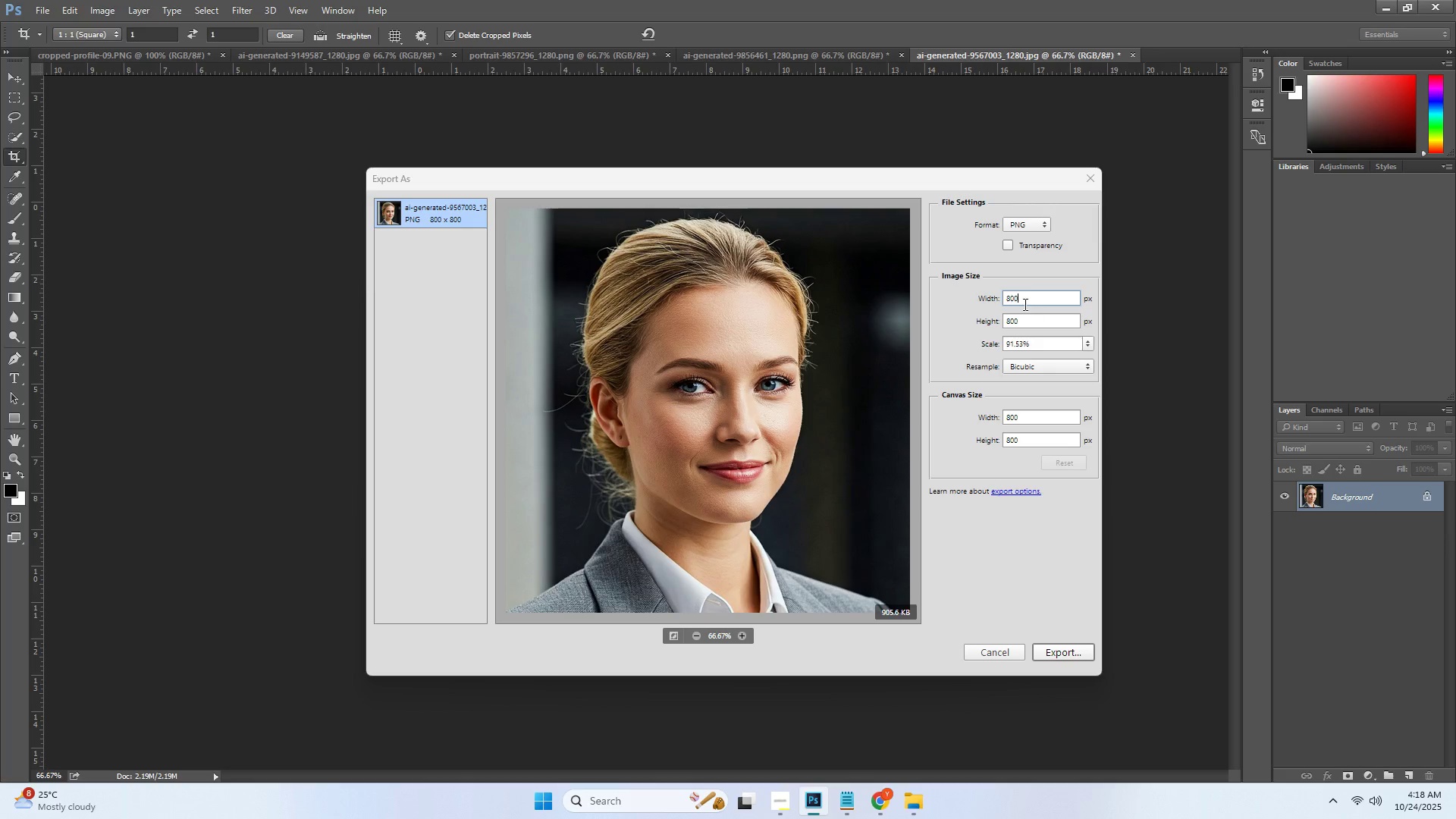 
double_click([1023, 302])
 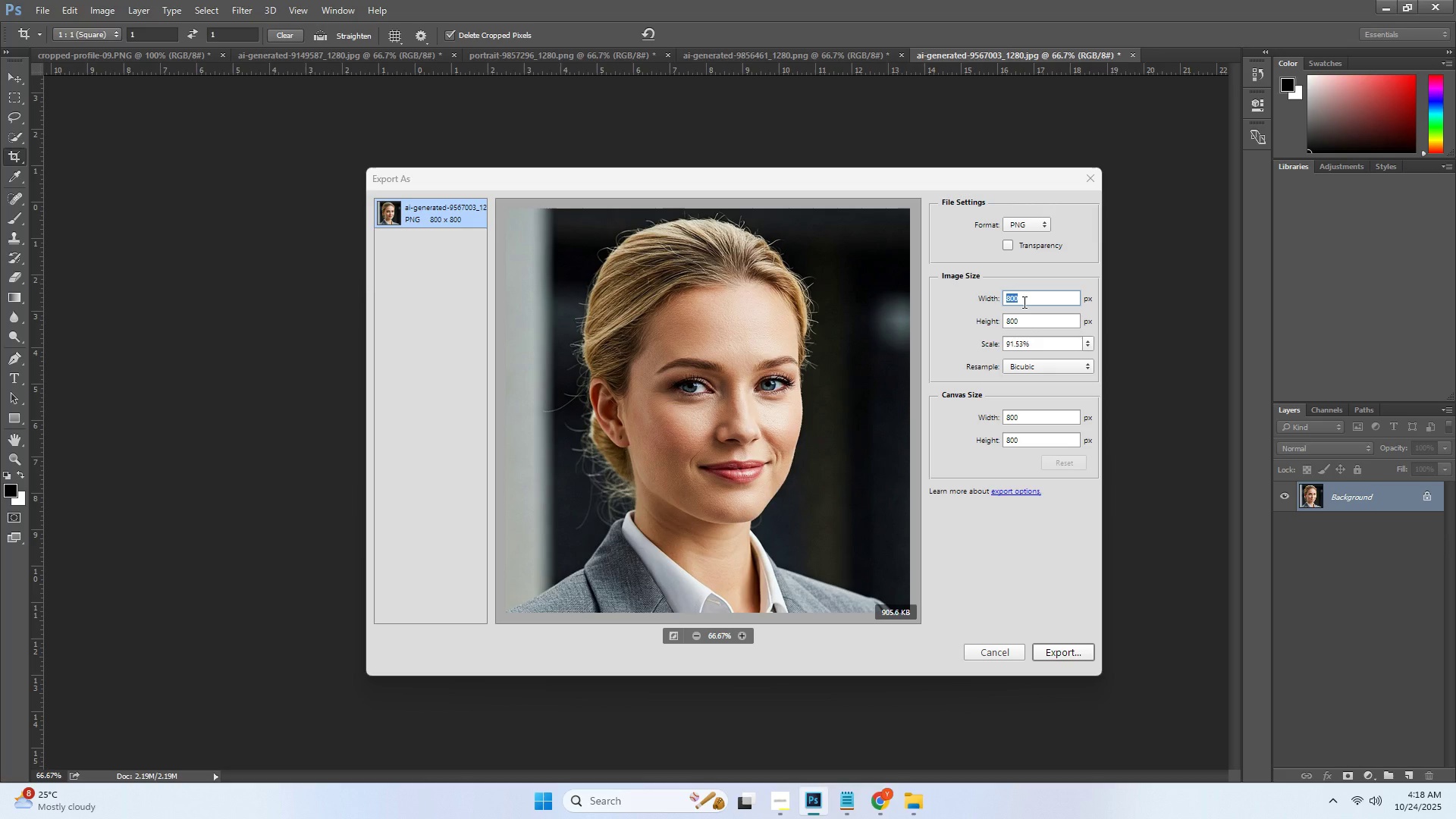 
triple_click([1023, 302])
 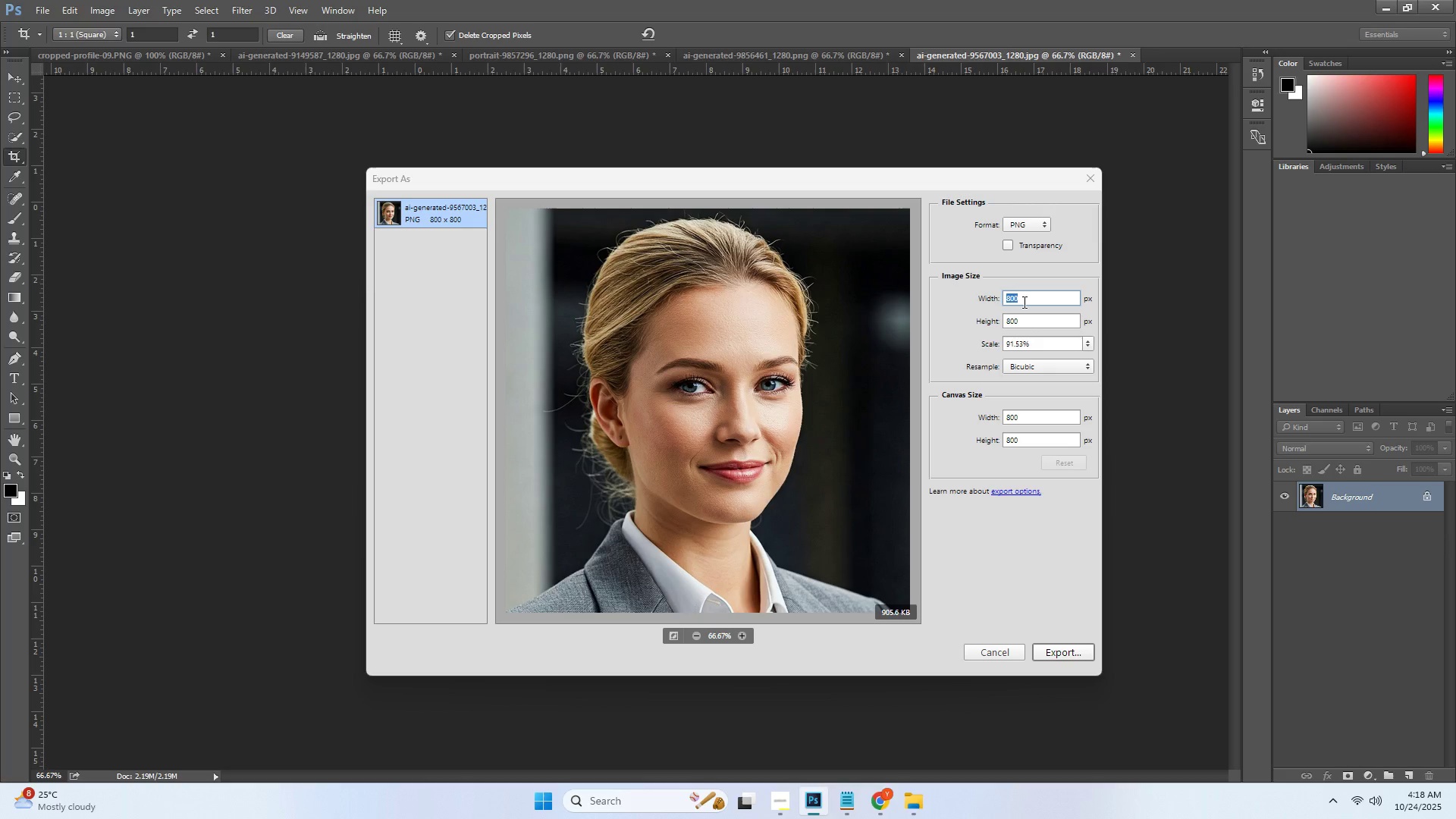 
key(Numpad1)
 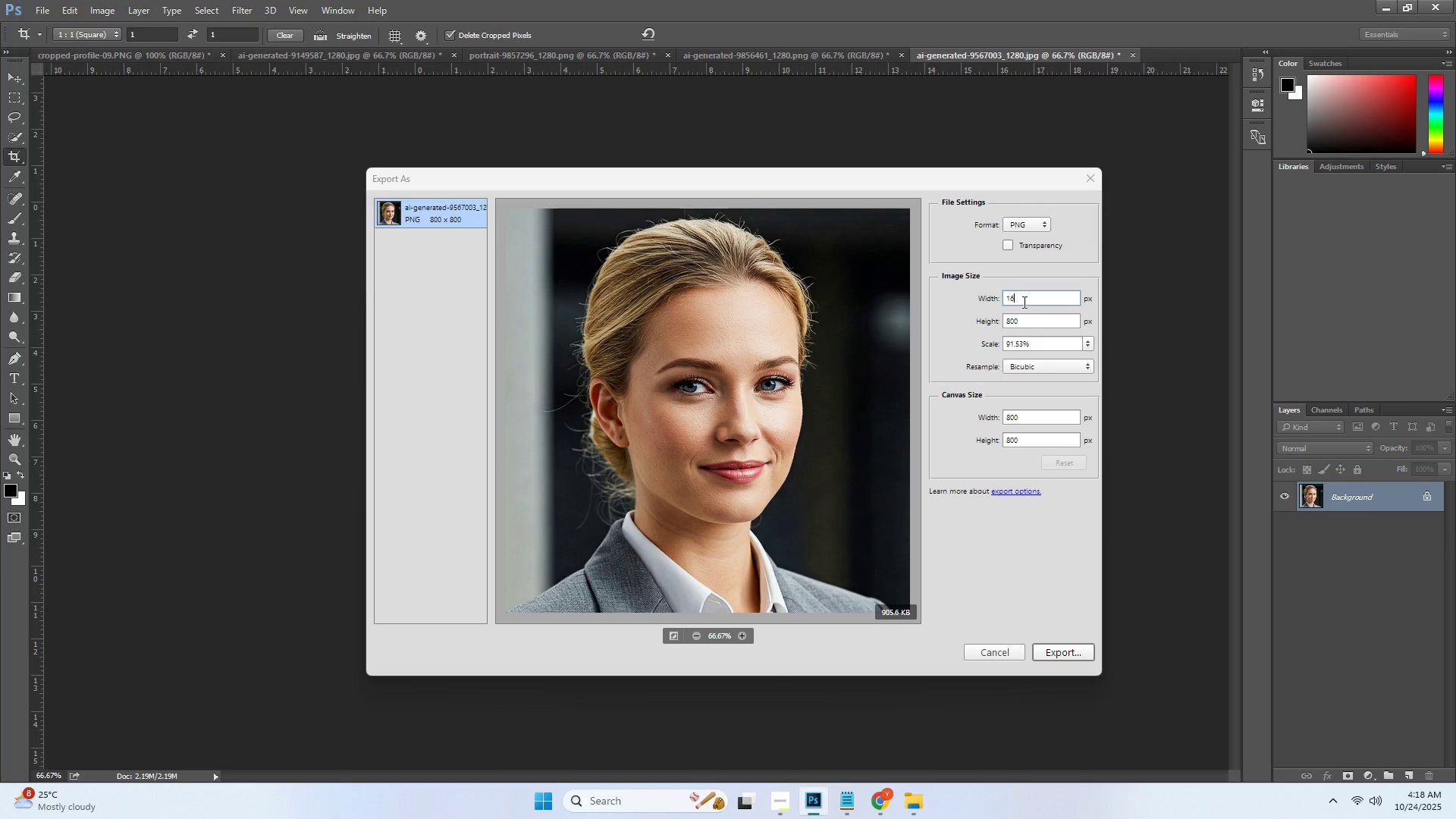 
key(Numpad6)
 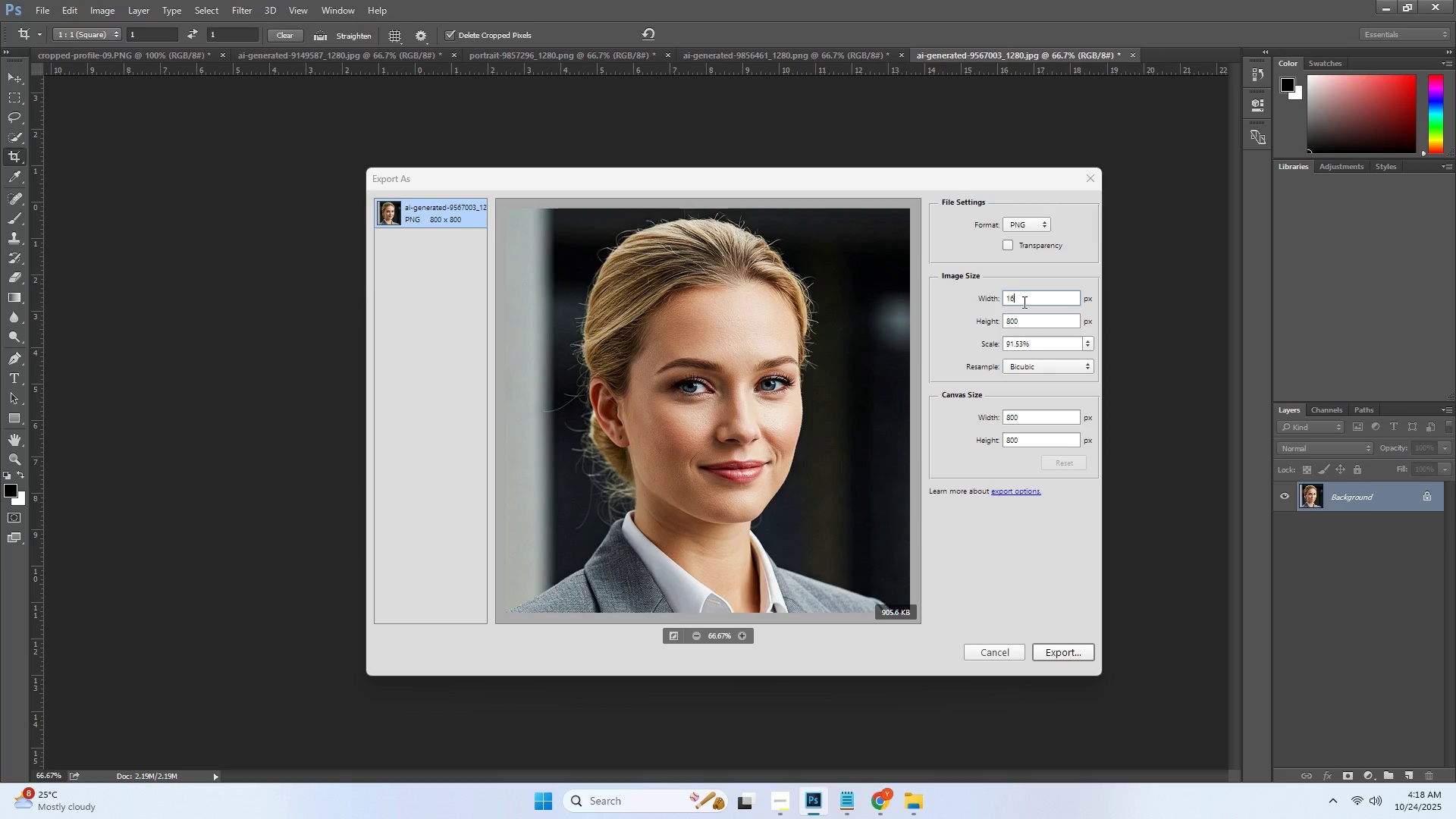 
key(Numpad0)
 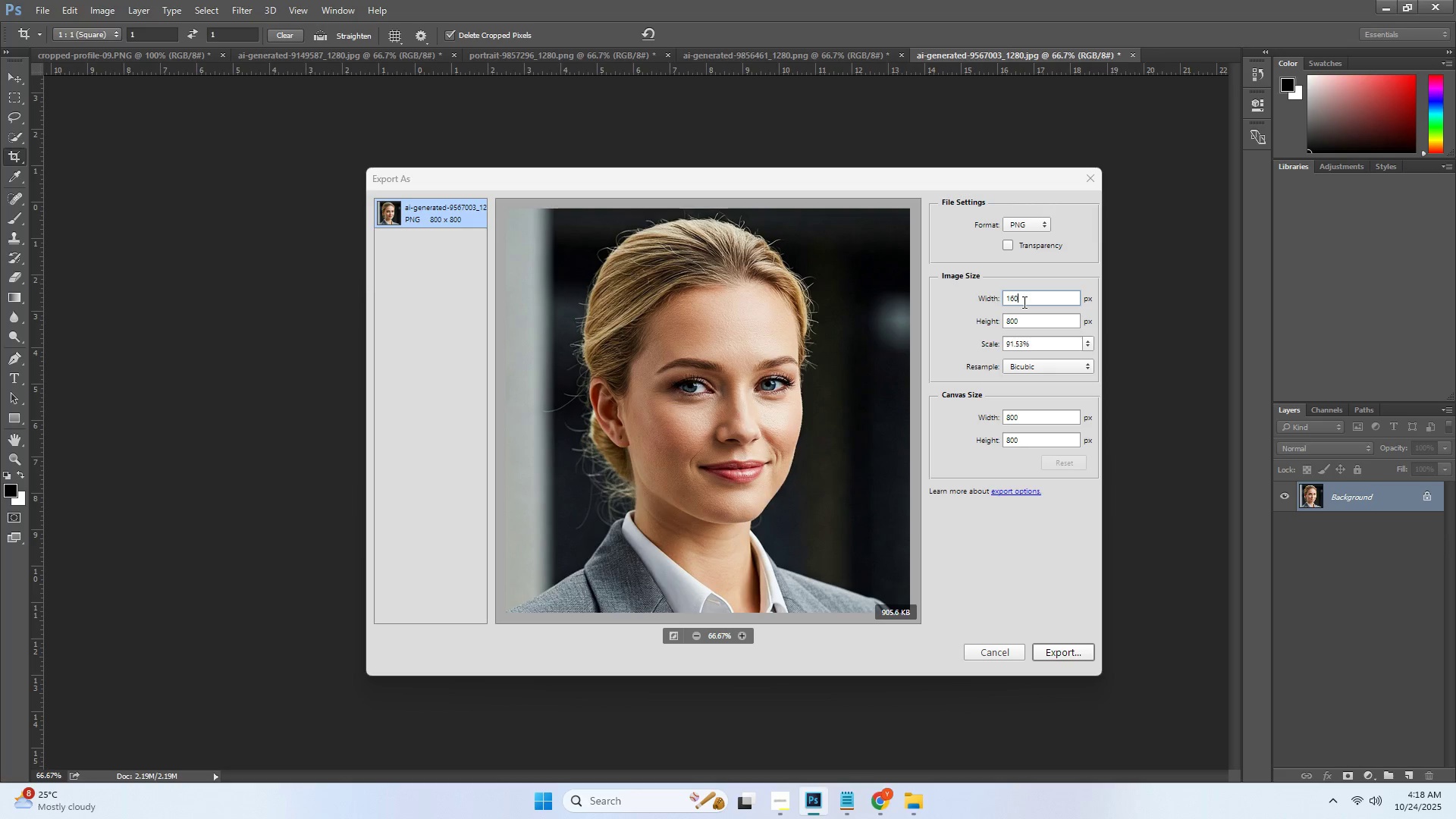 
key(Numpad0)
 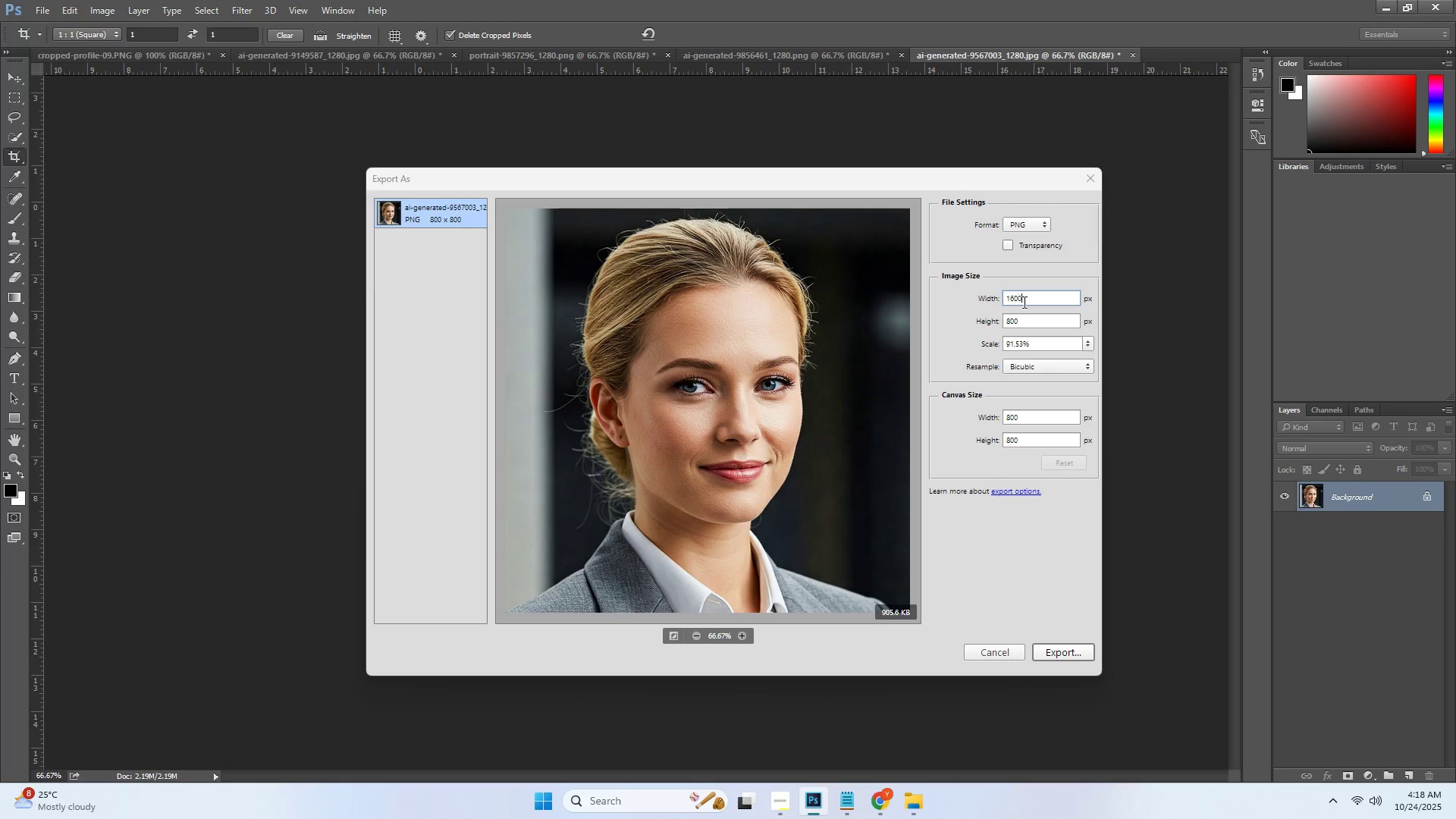 
key(Tab)
 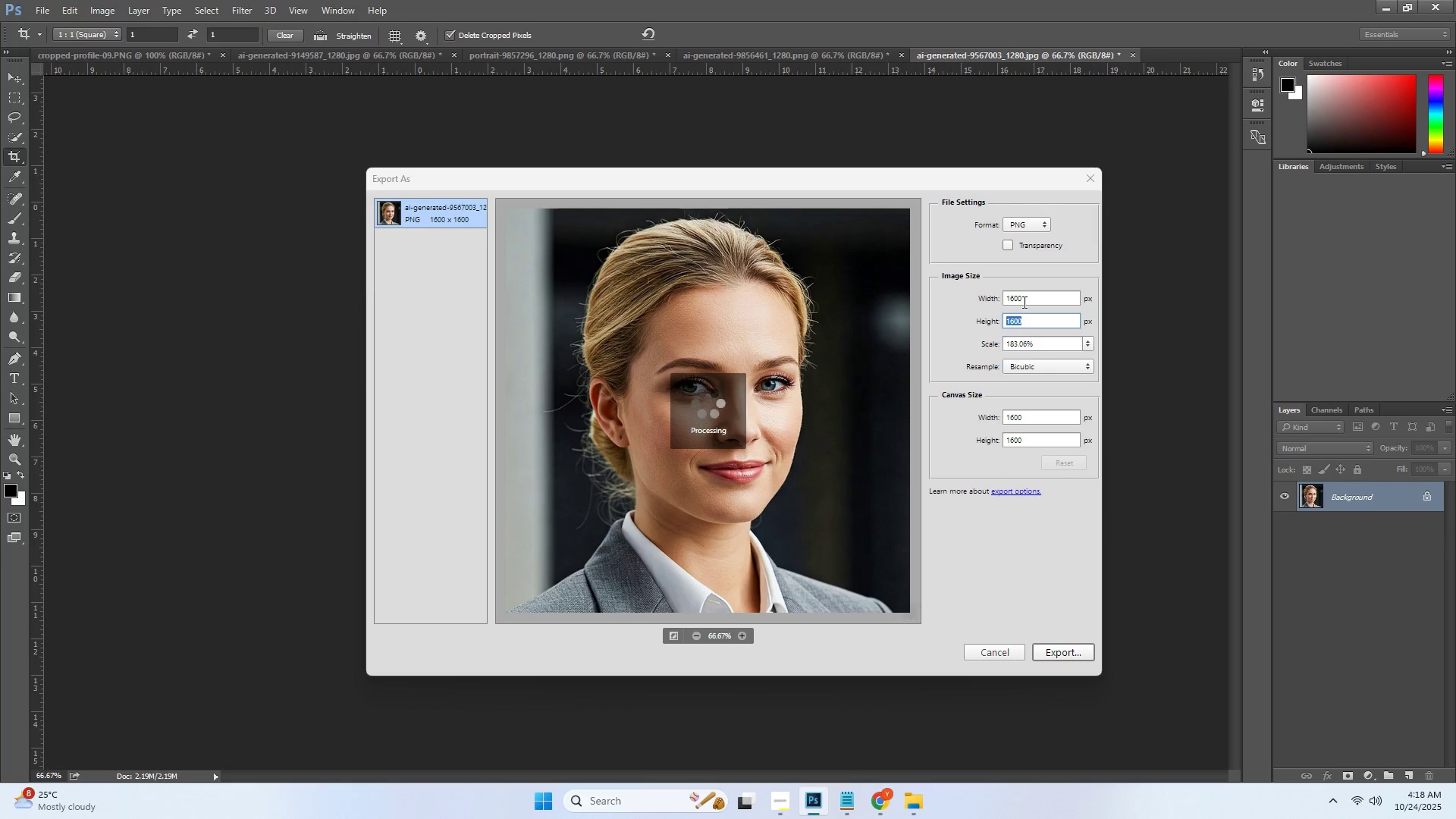 
key(Numpad1)
 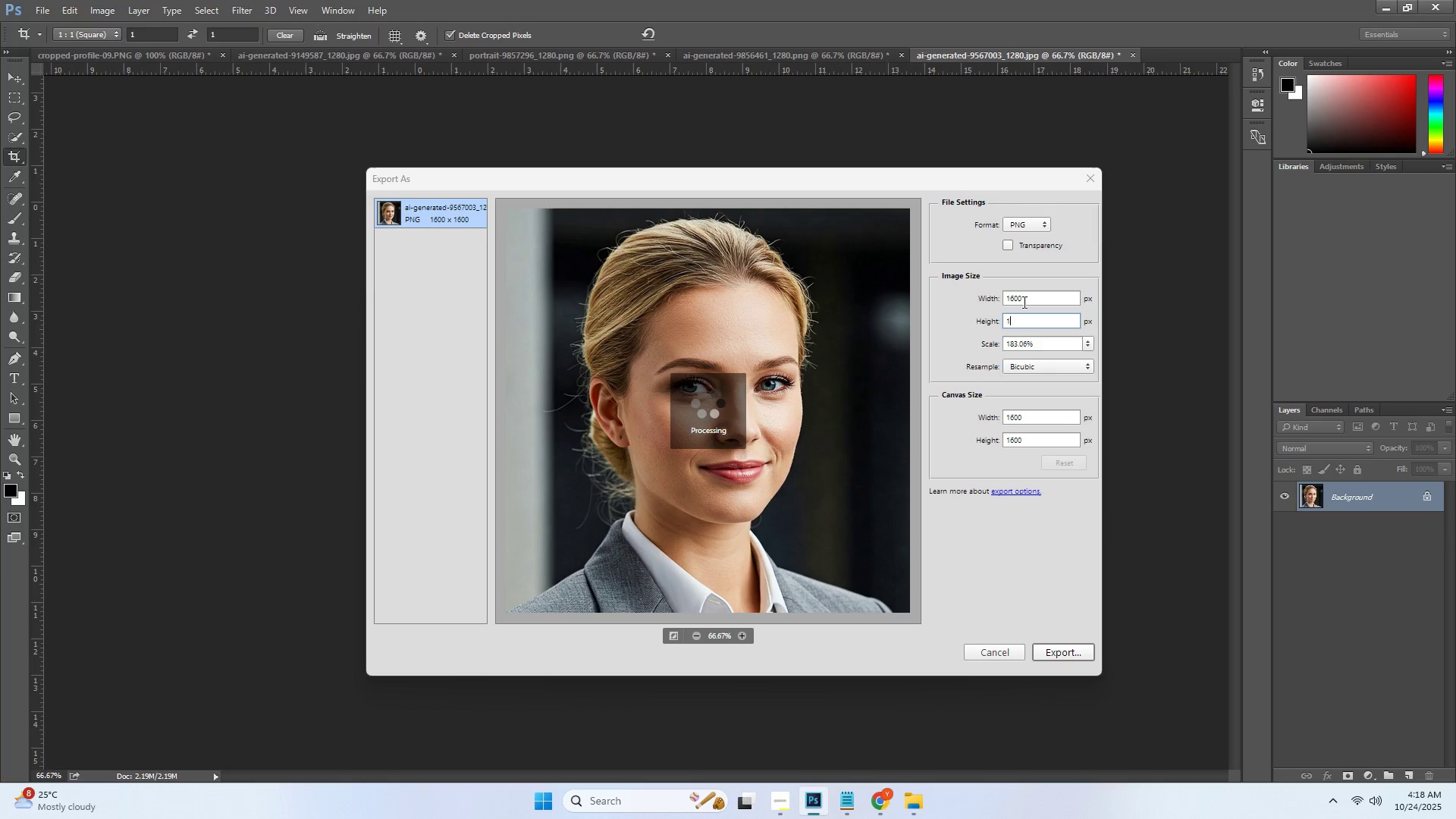 
key(Numpad6)
 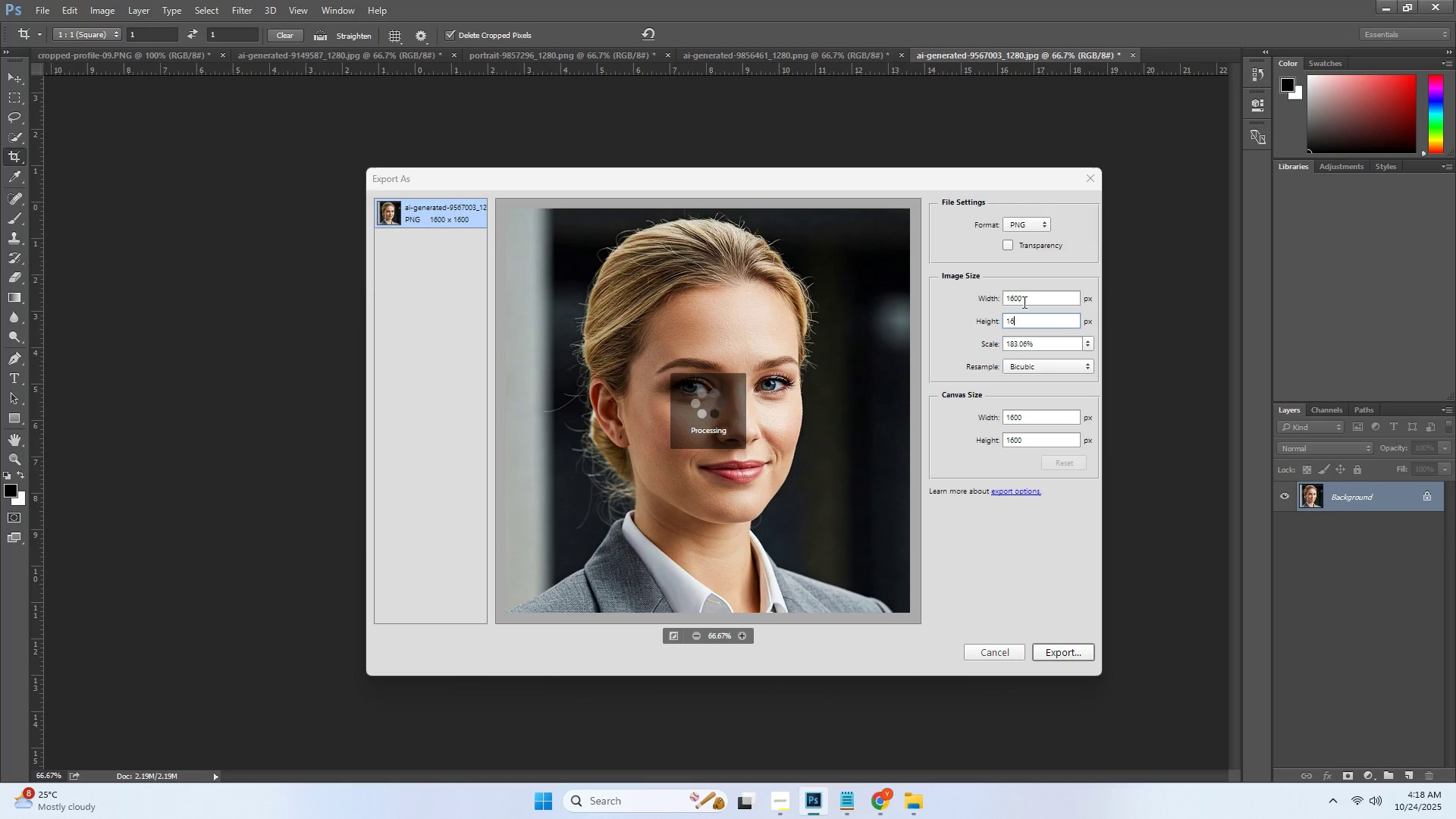 
key(Numpad0)
 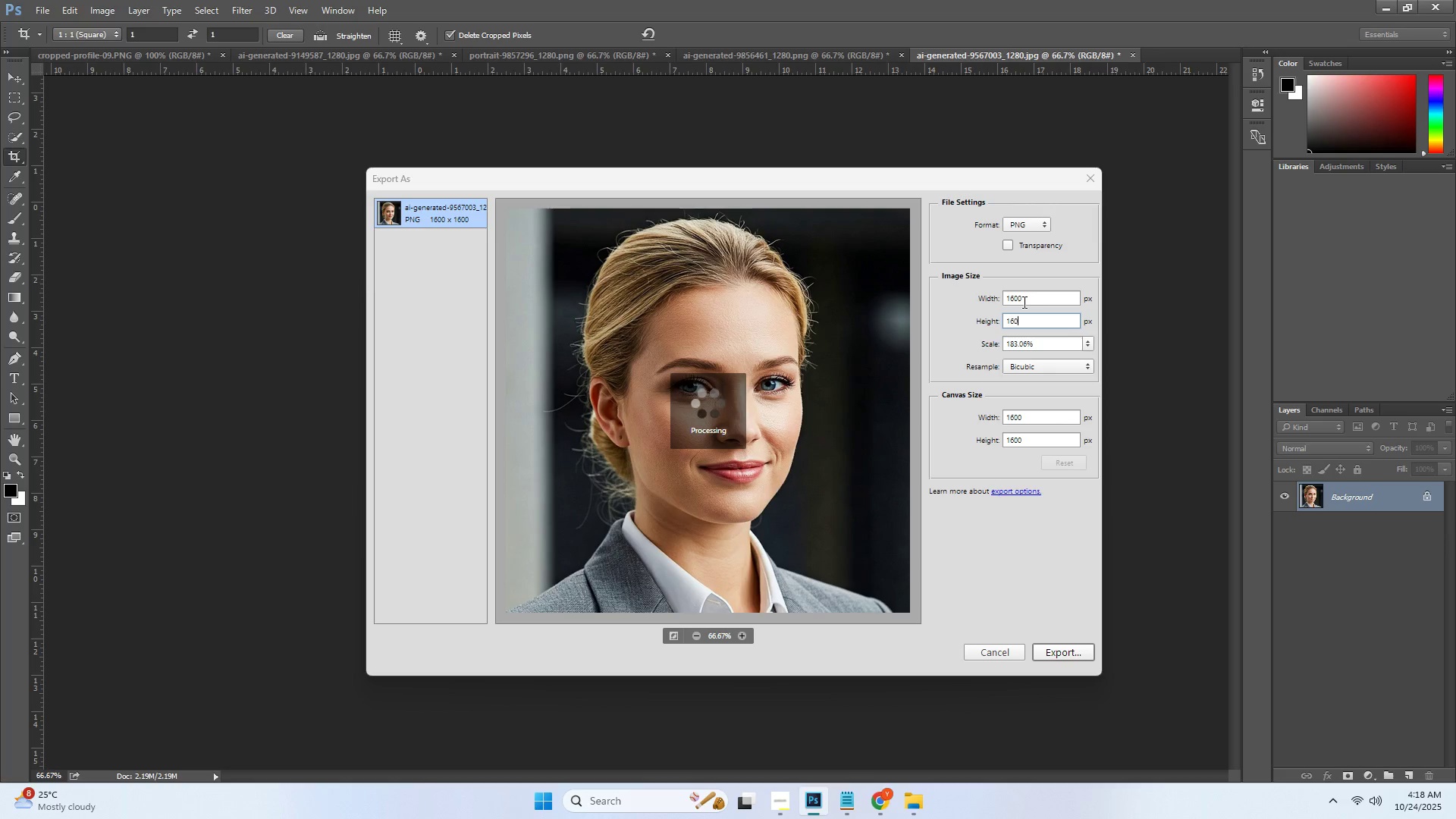 
key(Numpad0)
 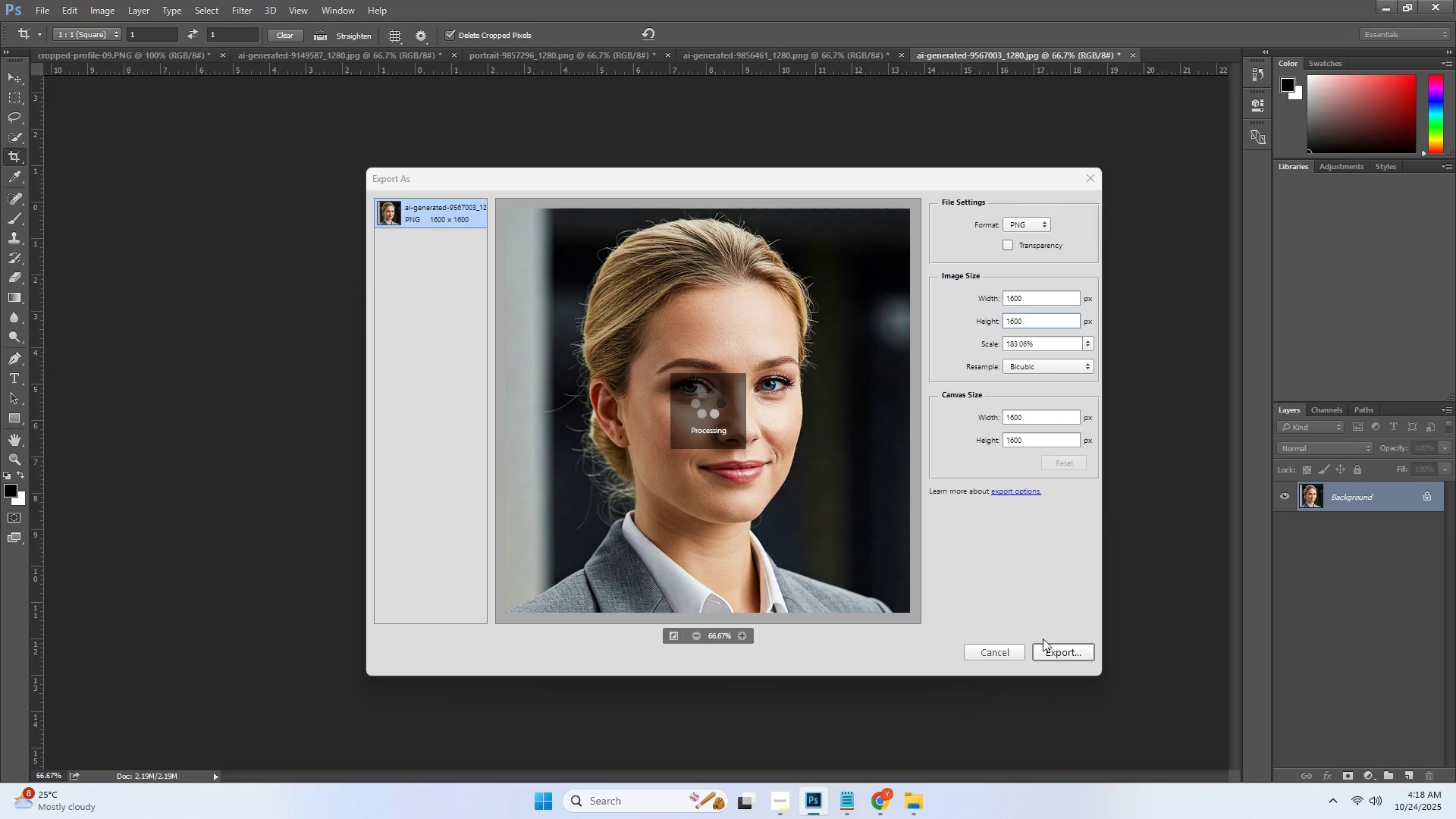 
left_click([1070, 647])
 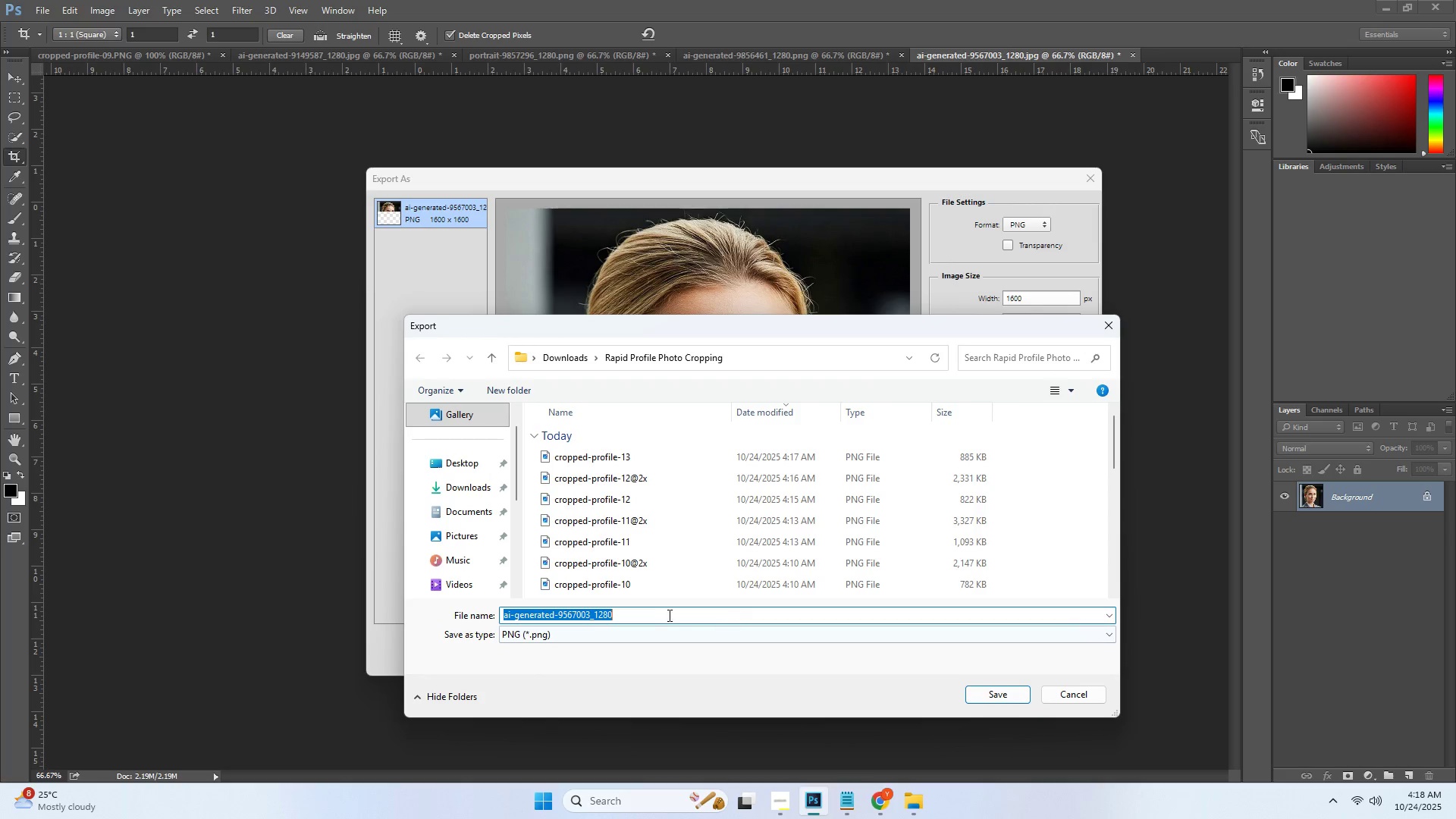 
key(Control+ControlLeft)
 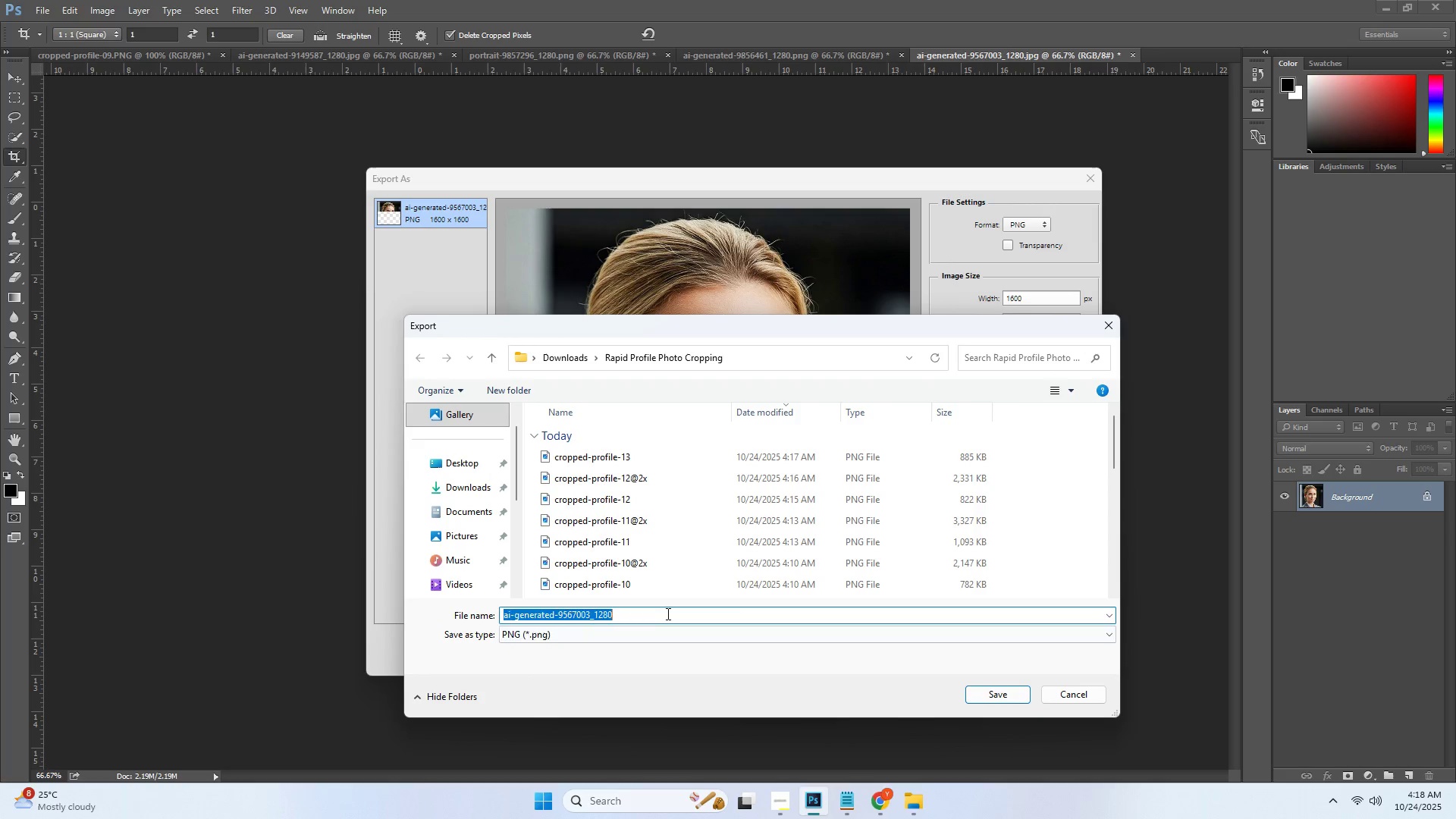 
key(Control+V)
 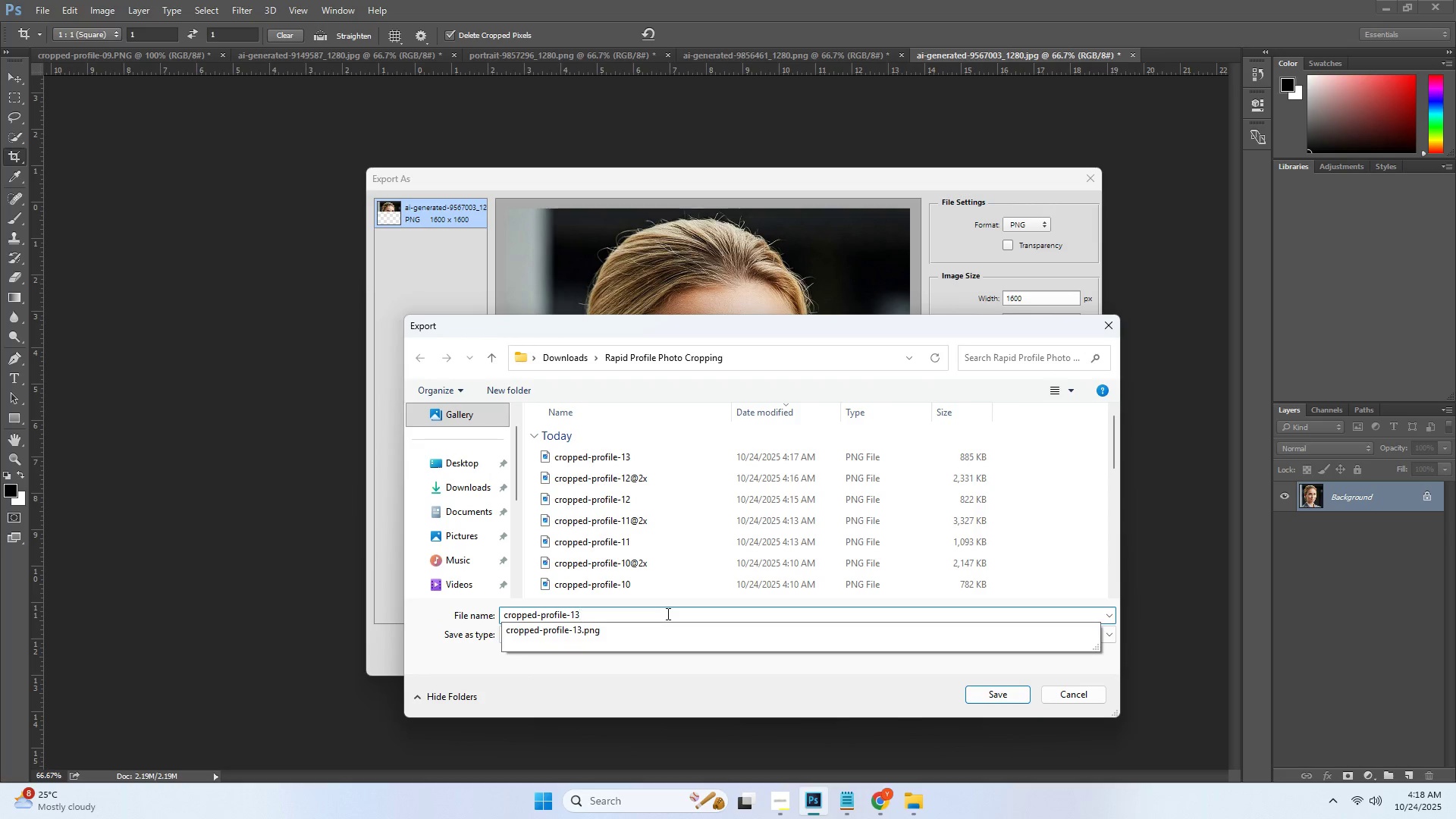 
type(@x)
key(Backspace)
type(2x.png)
 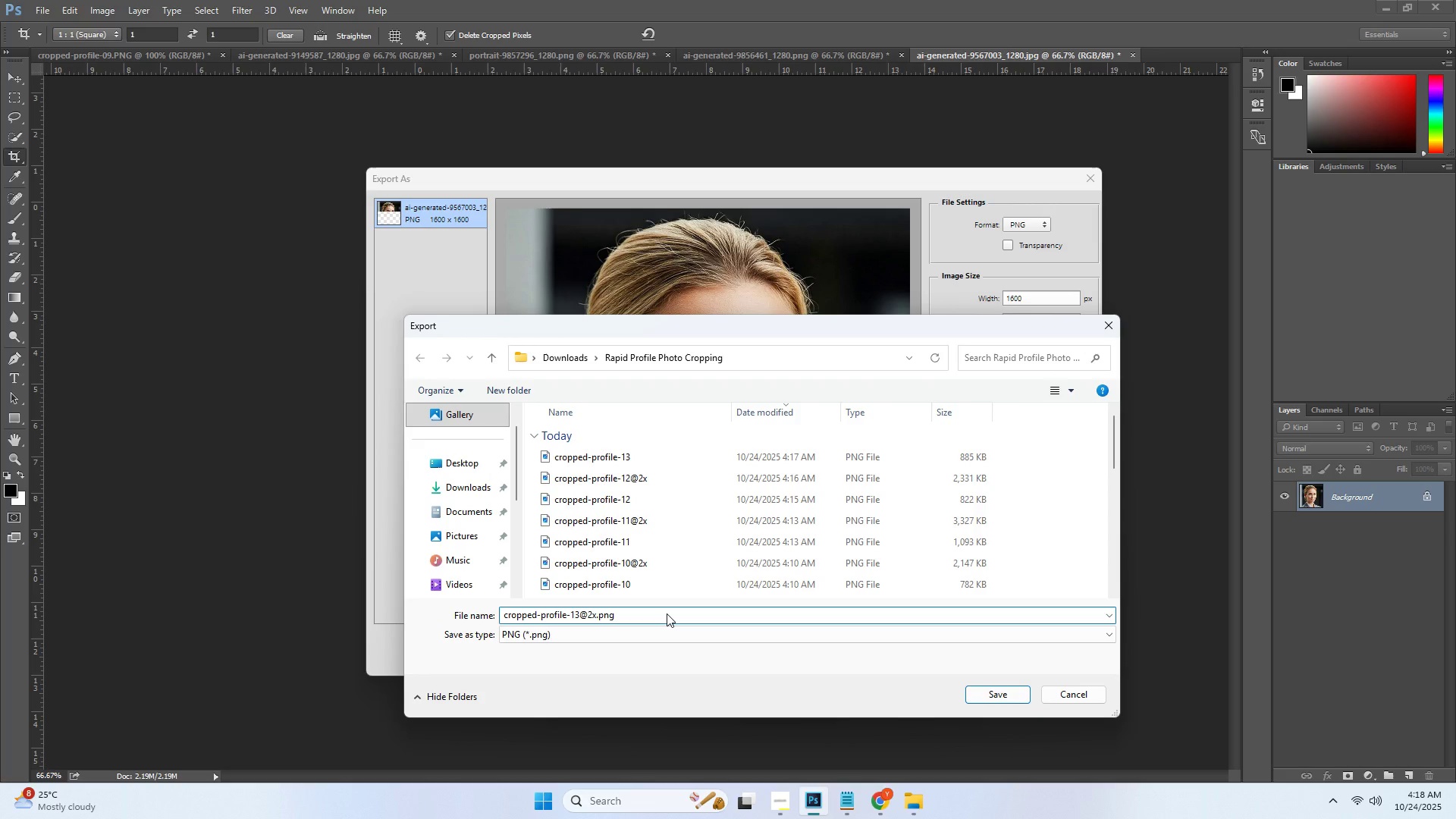 
key(Enter)
 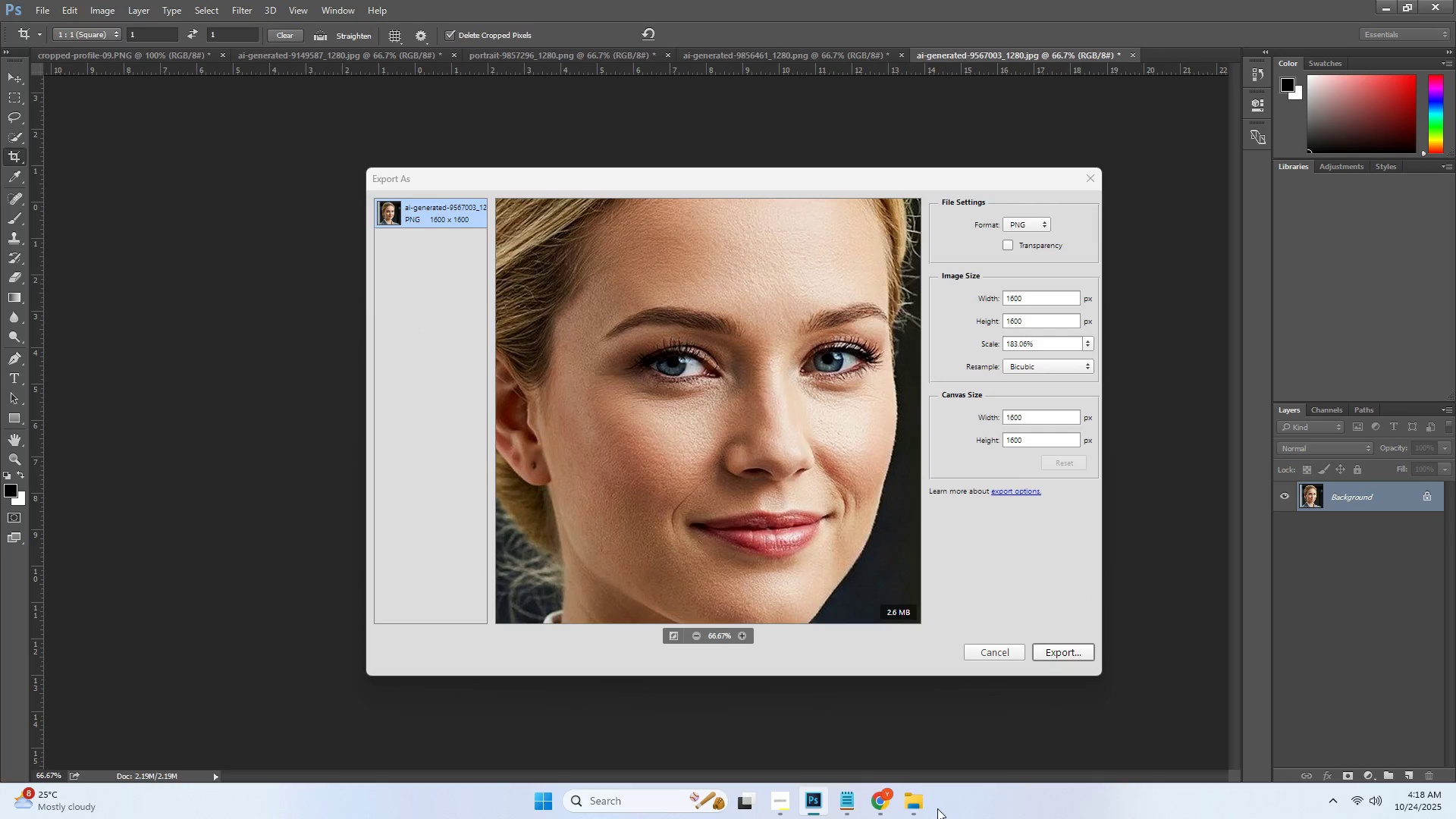 
double_click([907, 808])
 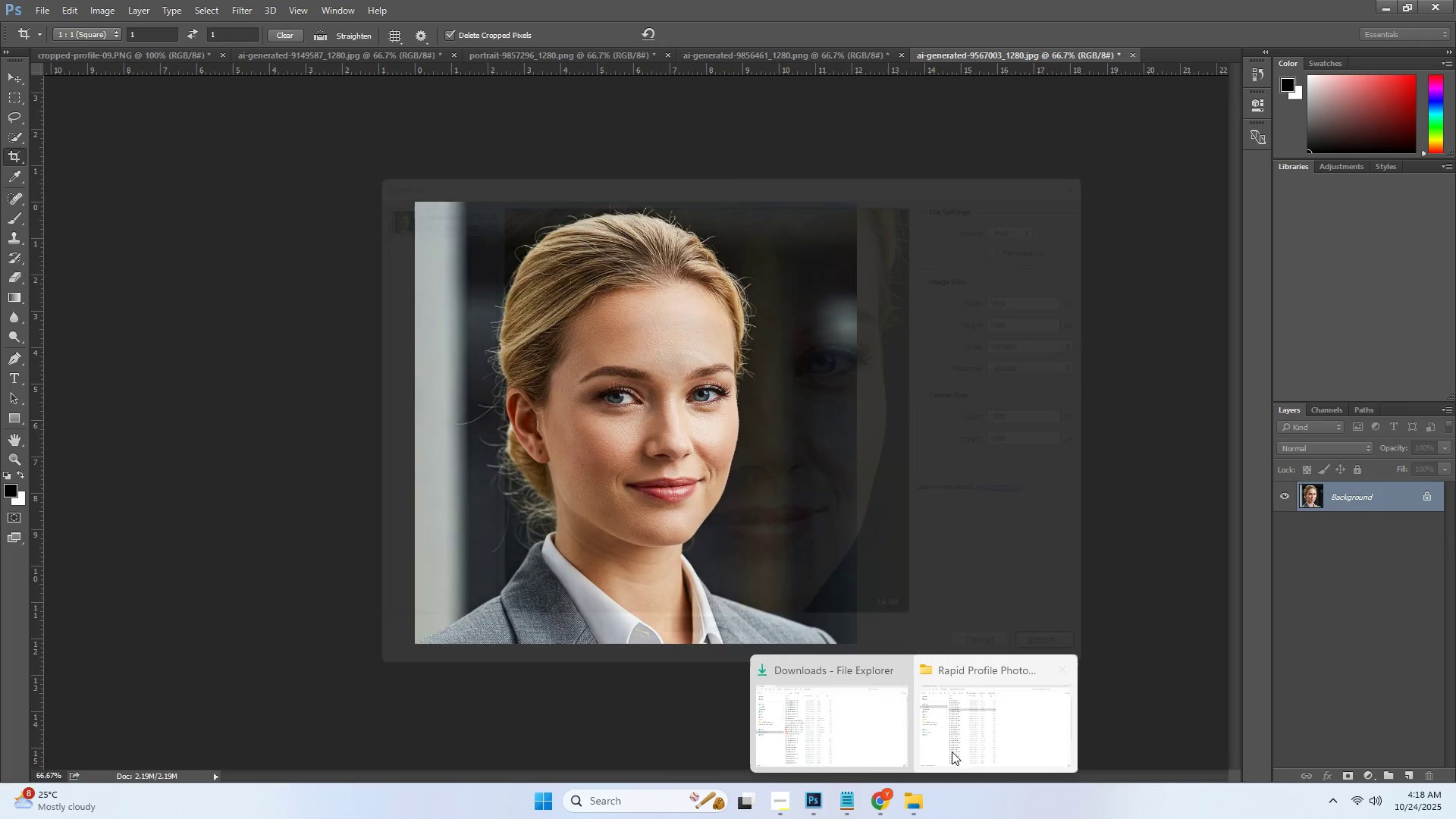 
triple_click([964, 736])
 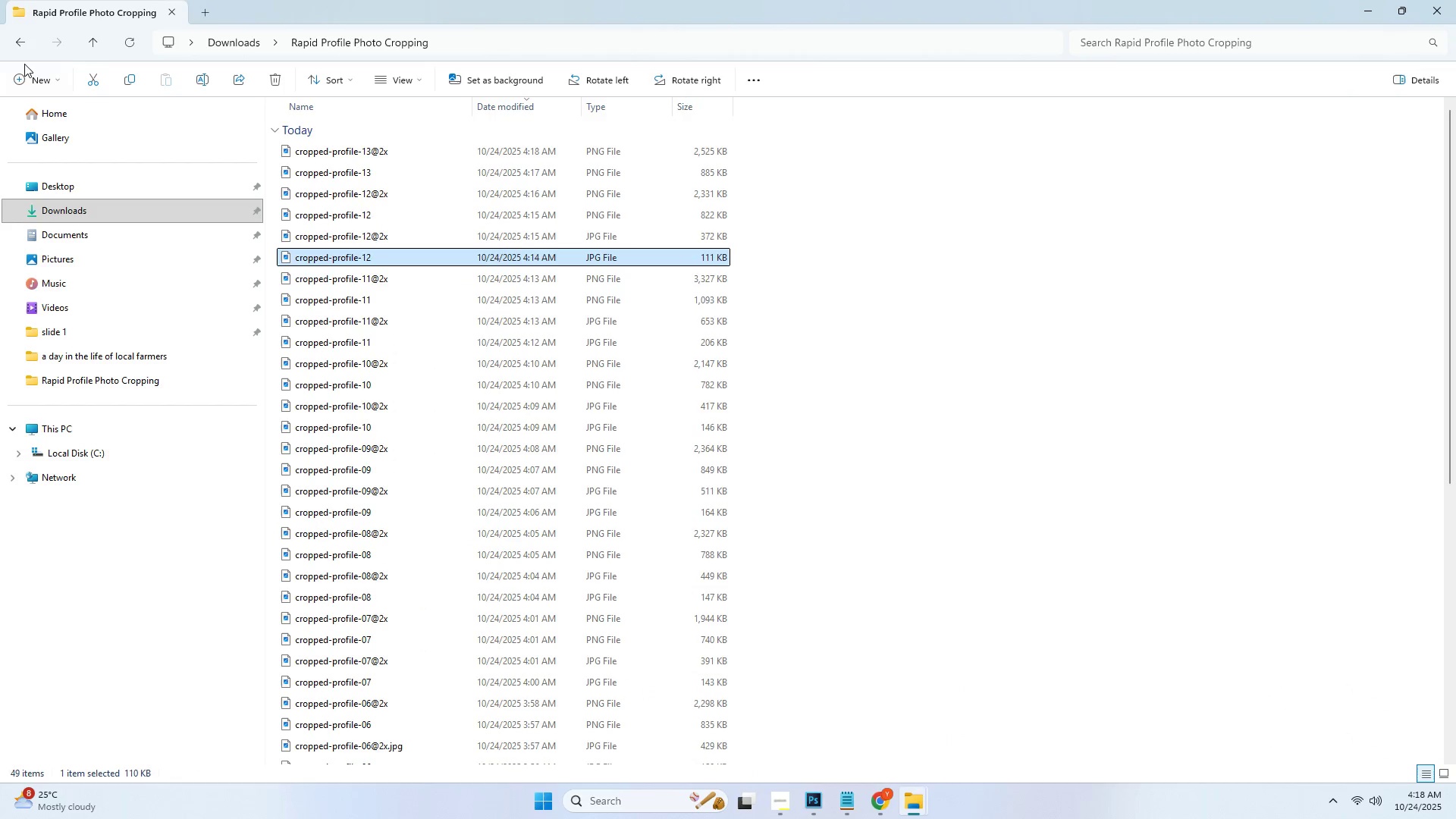 
left_click([19, 43])
 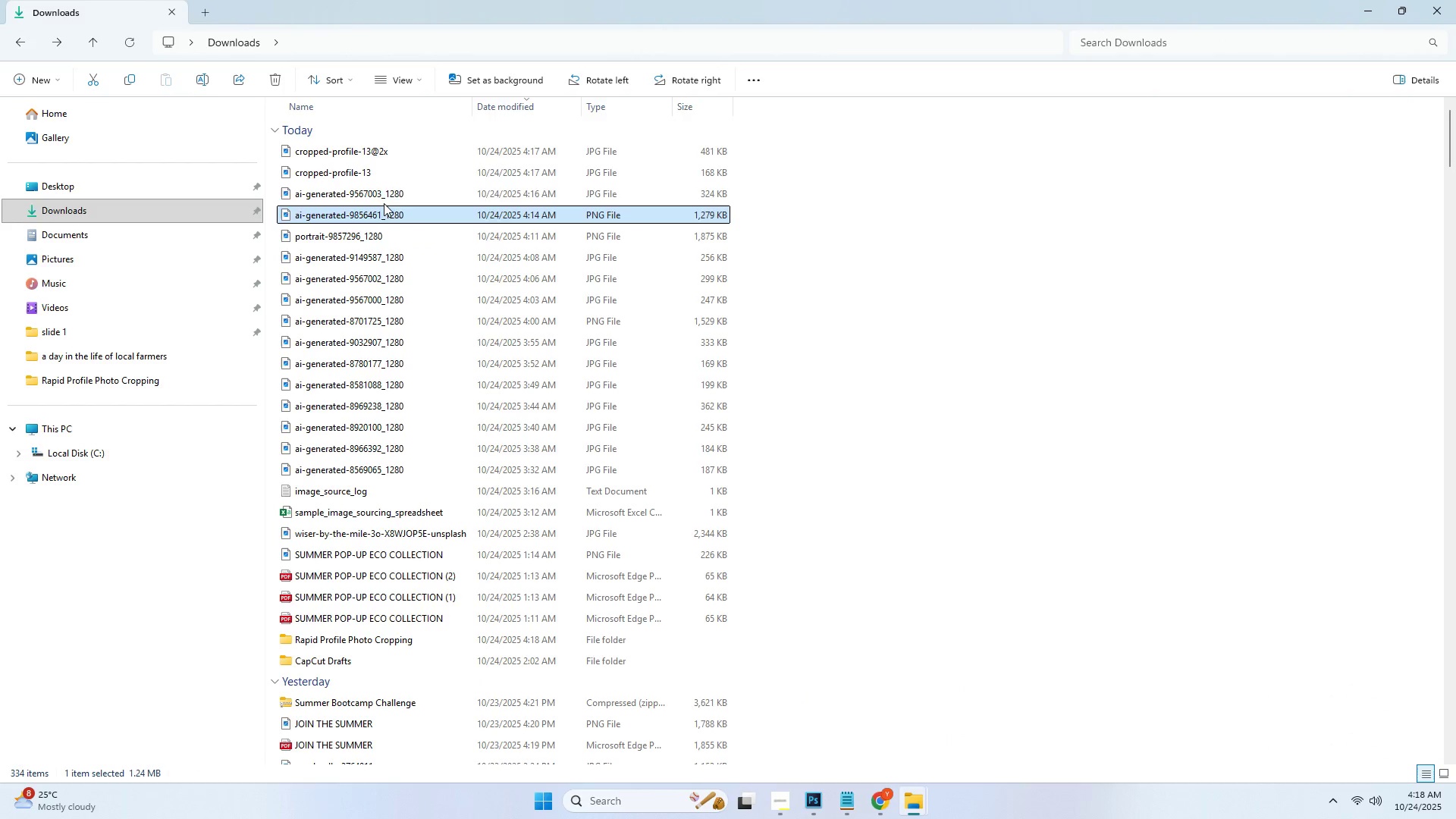 
double_click([383, 171])
 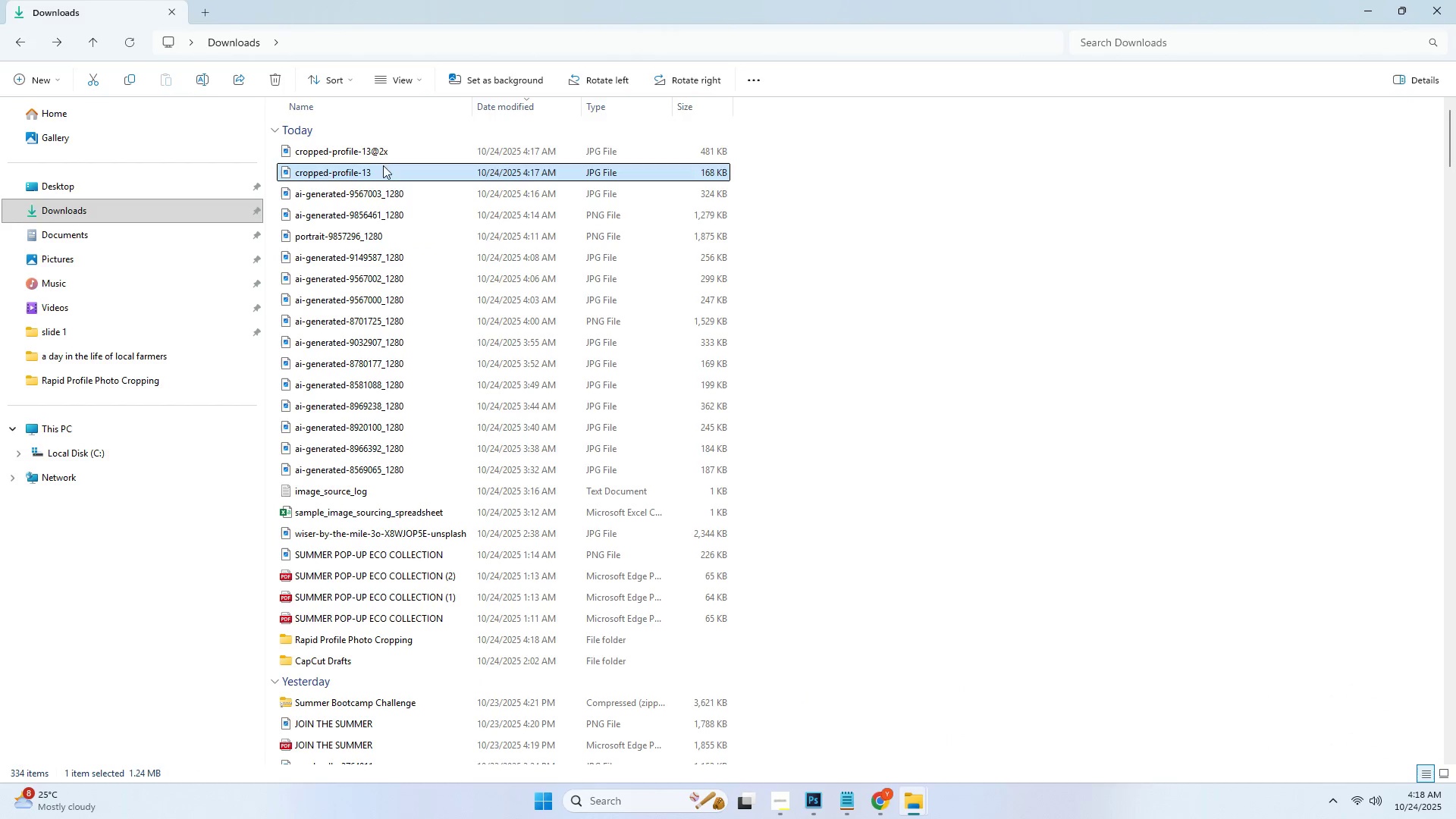 
key(Control+ControlLeft)
 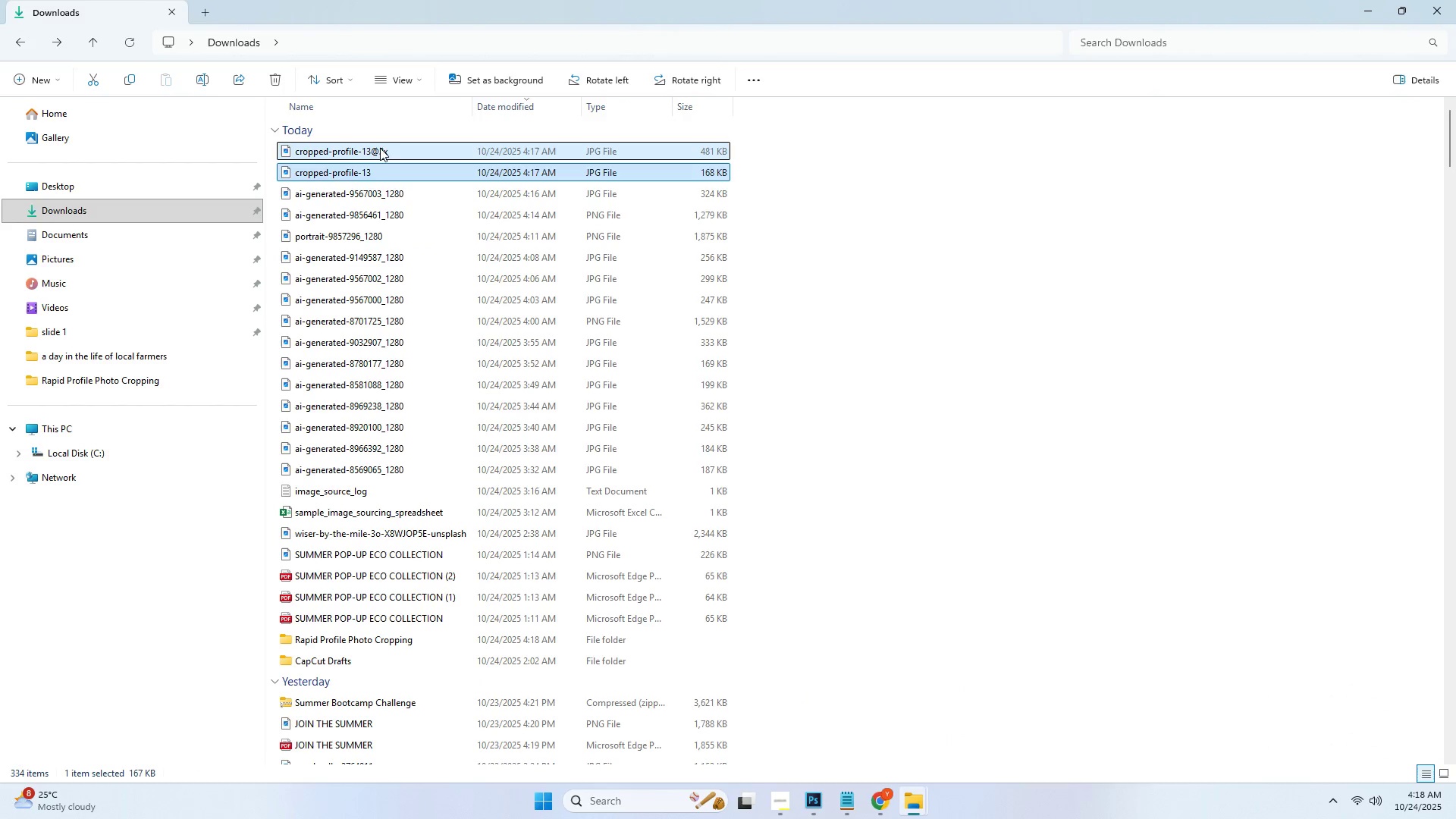 
triple_click([380, 148])
 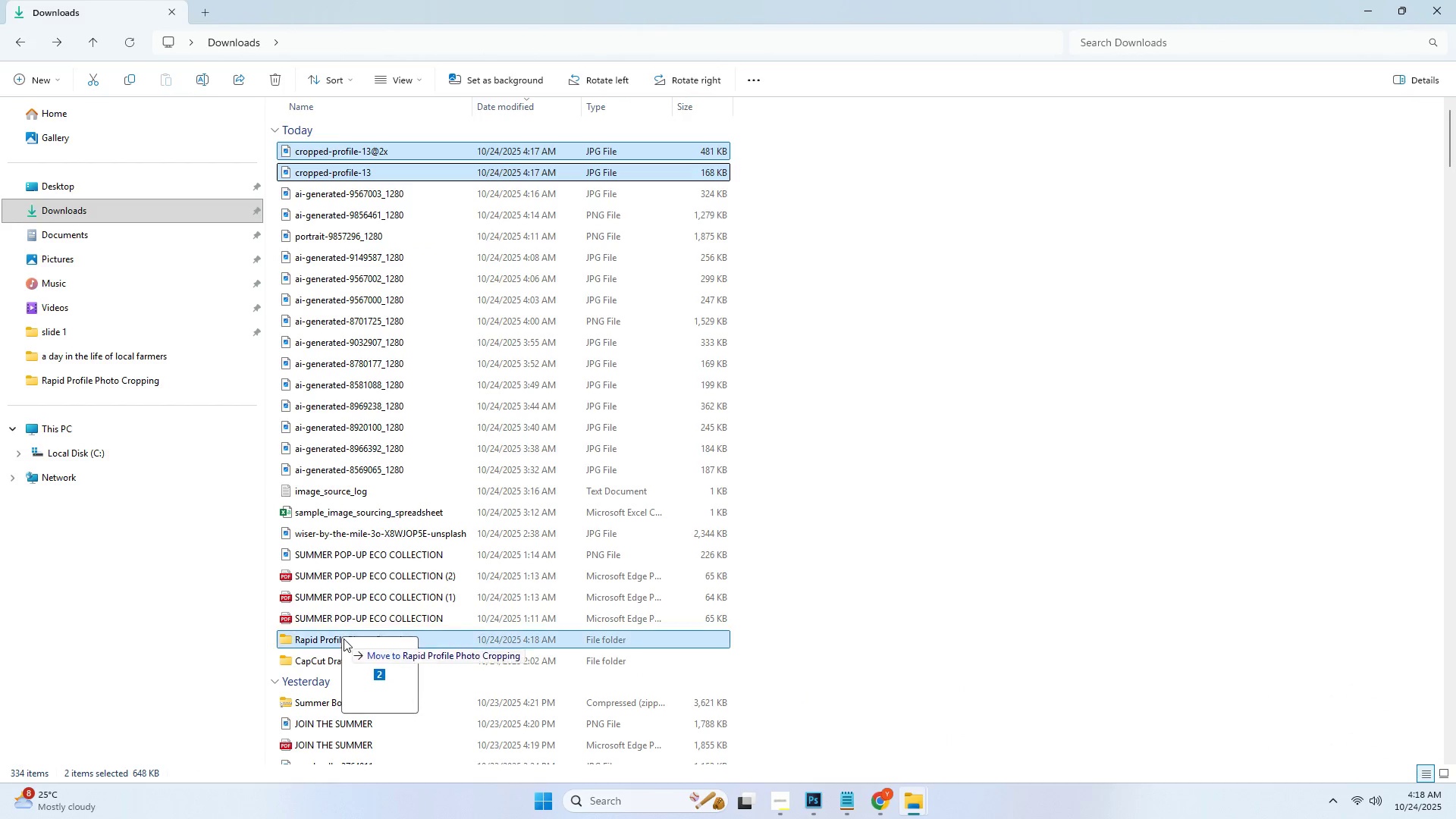 
key(Alt+AltLeft)
 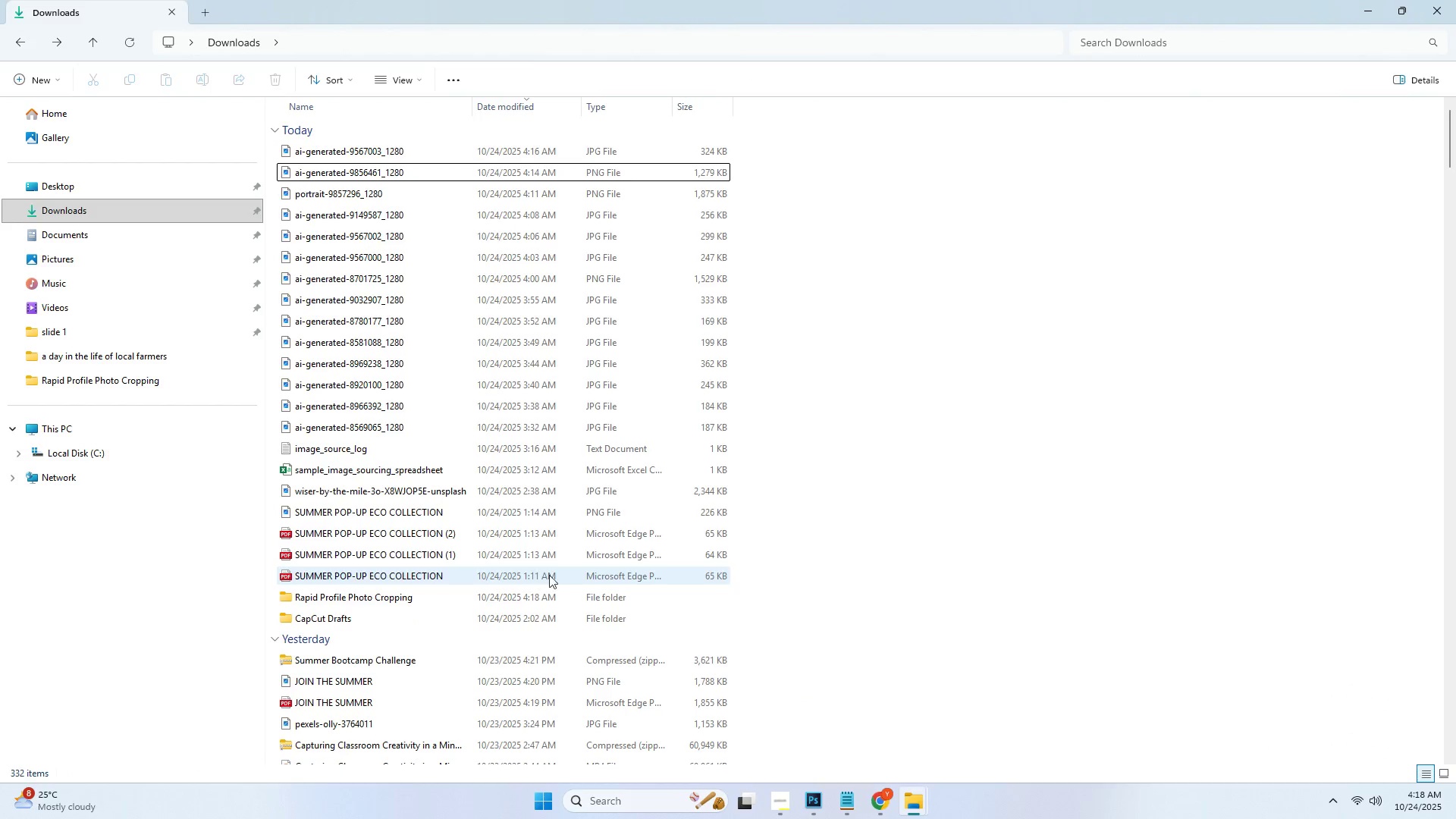 
key(Alt+Tab)
 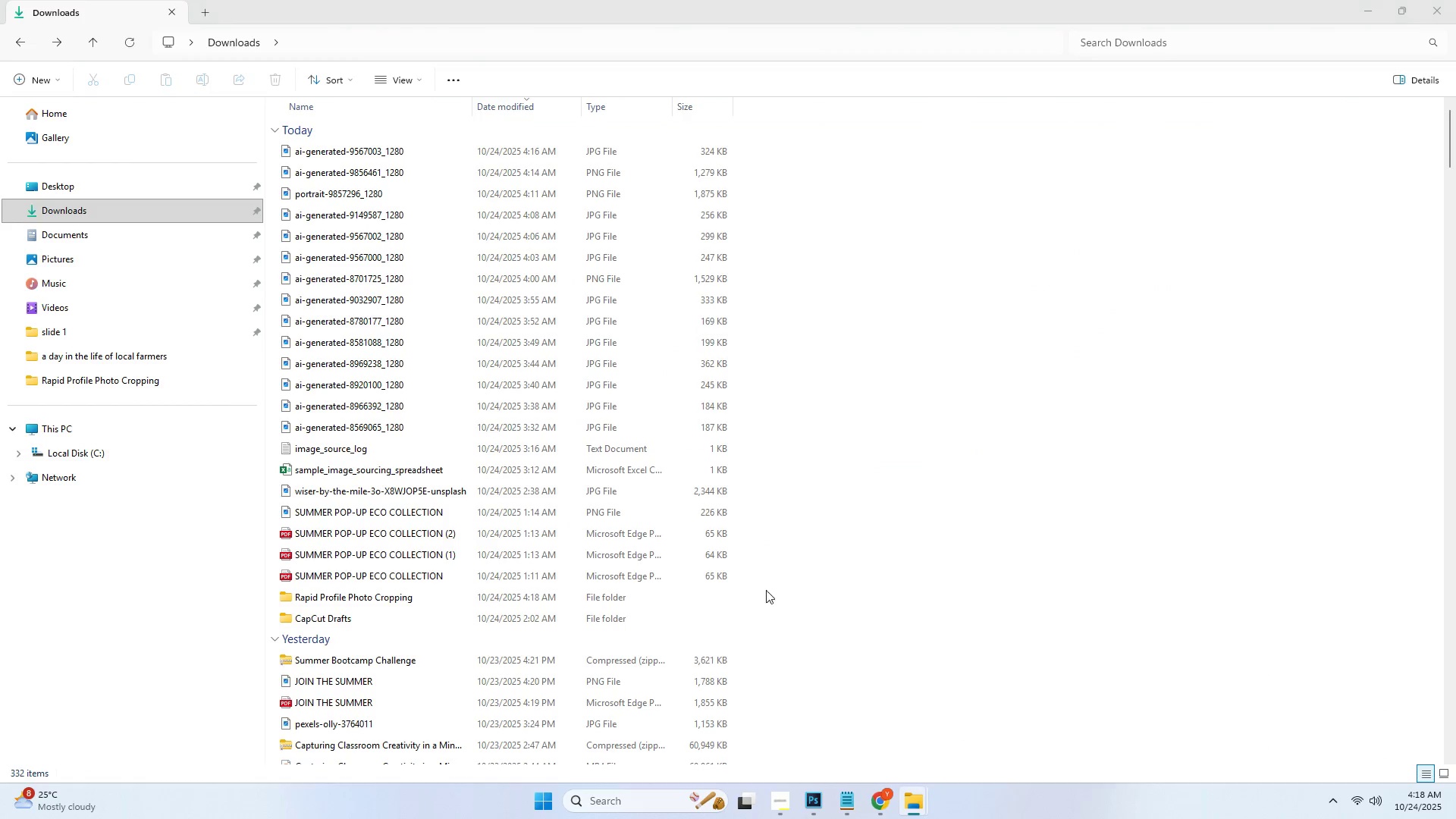 
key(Alt+AltLeft)
 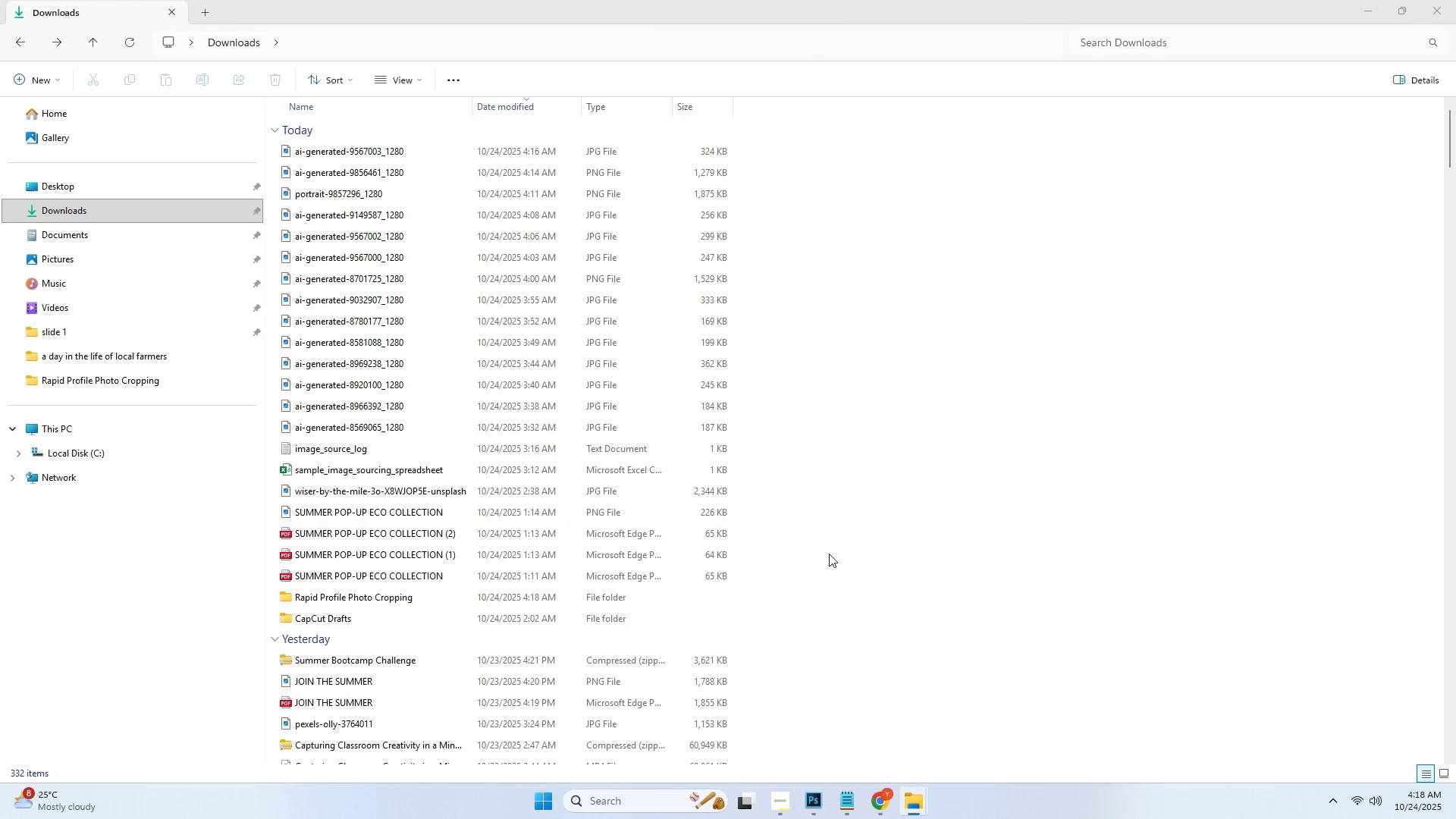 
key(Alt+Tab)
 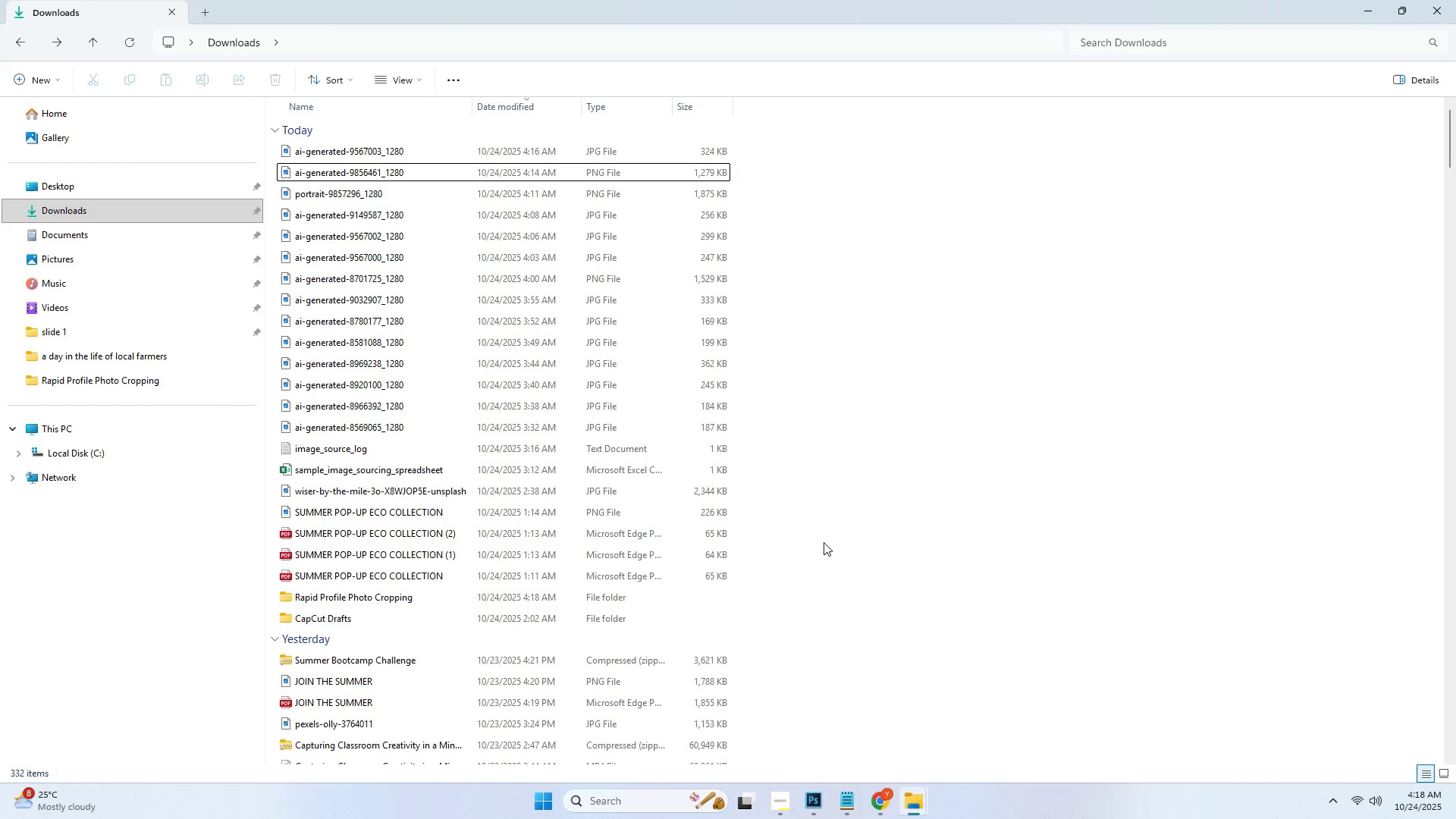 
key(Alt+Tab)
 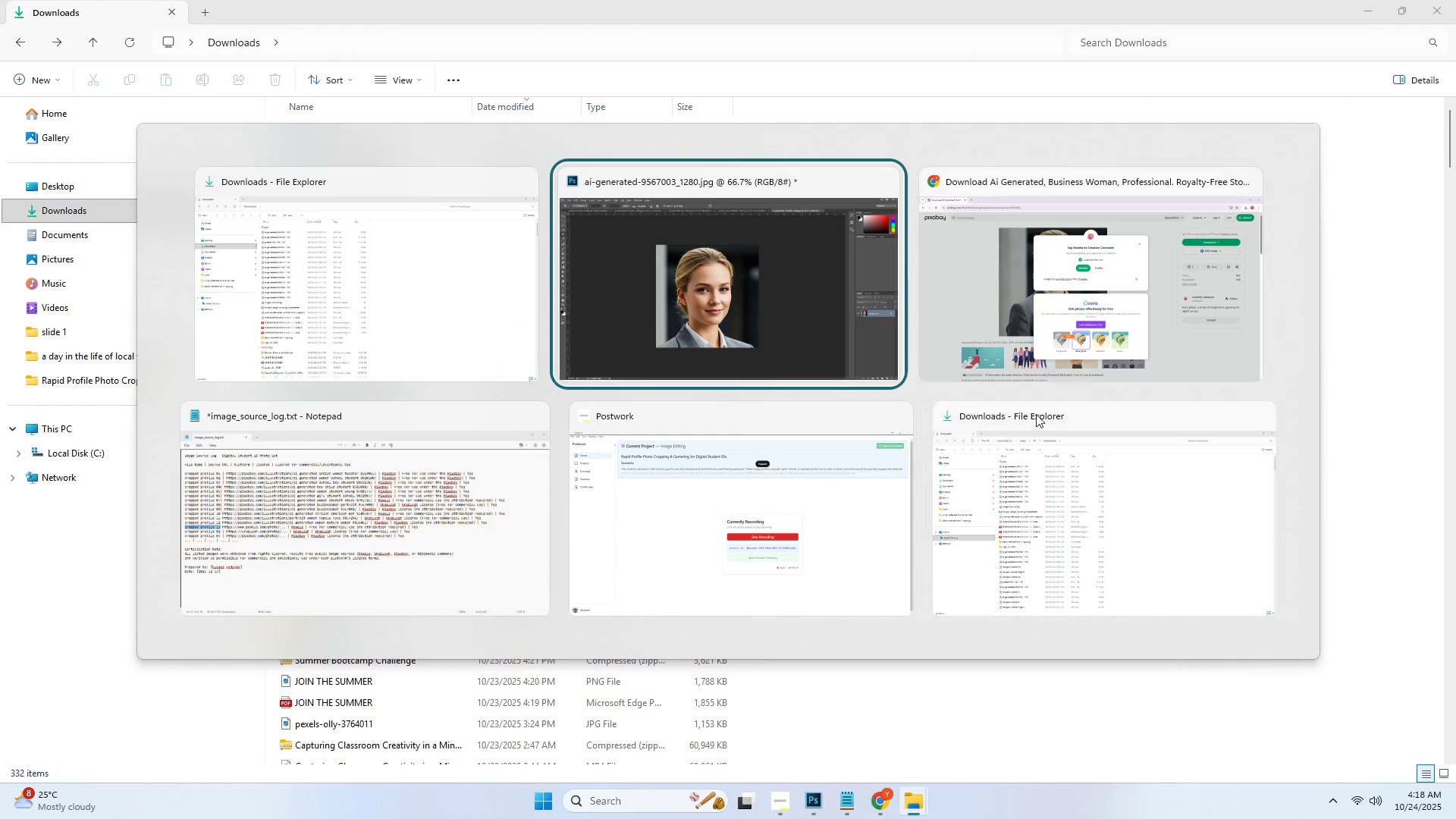 
left_click([1047, 304])
 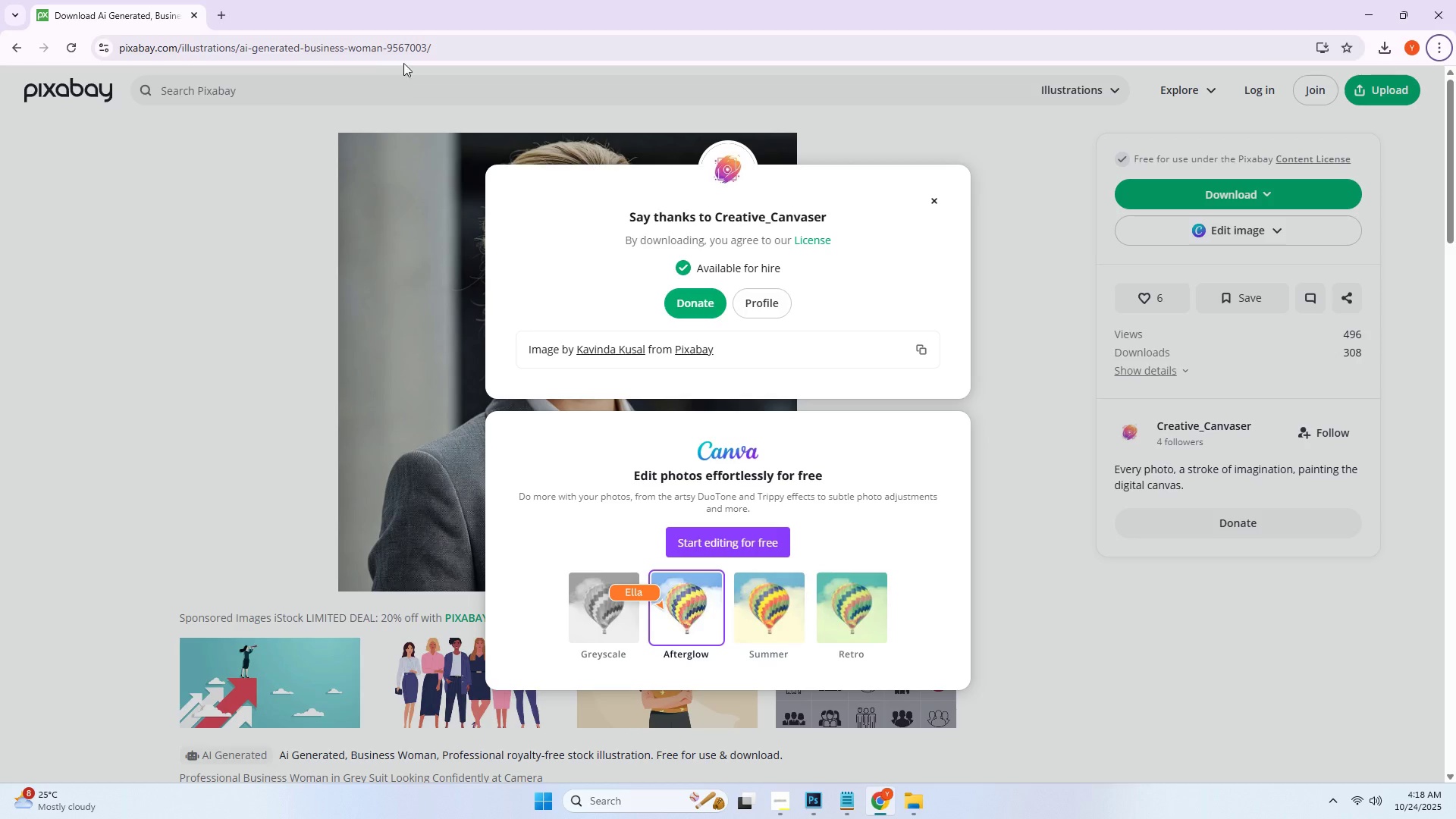 
left_click([410, 51])
 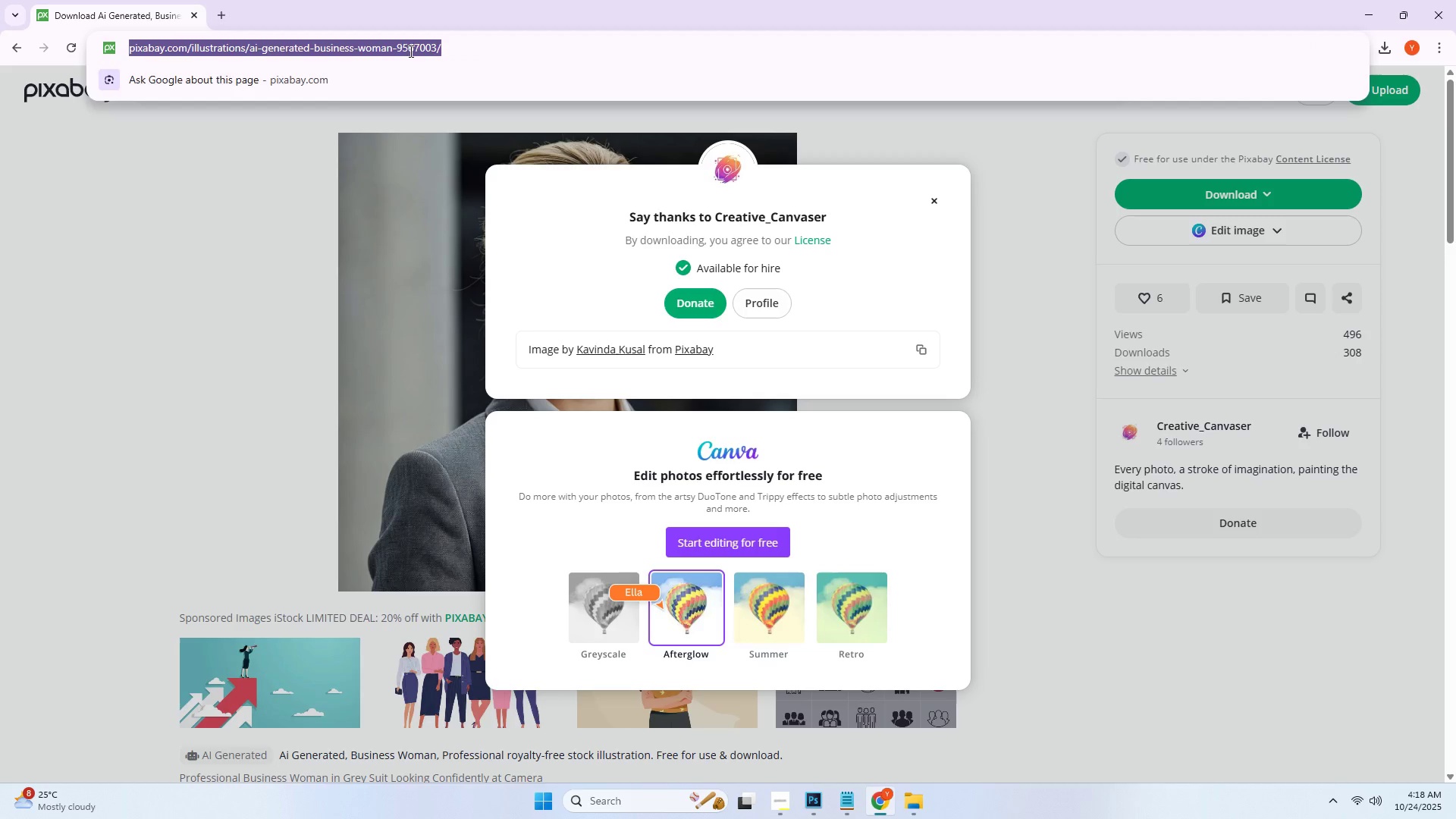 
key(Control+ControlLeft)
 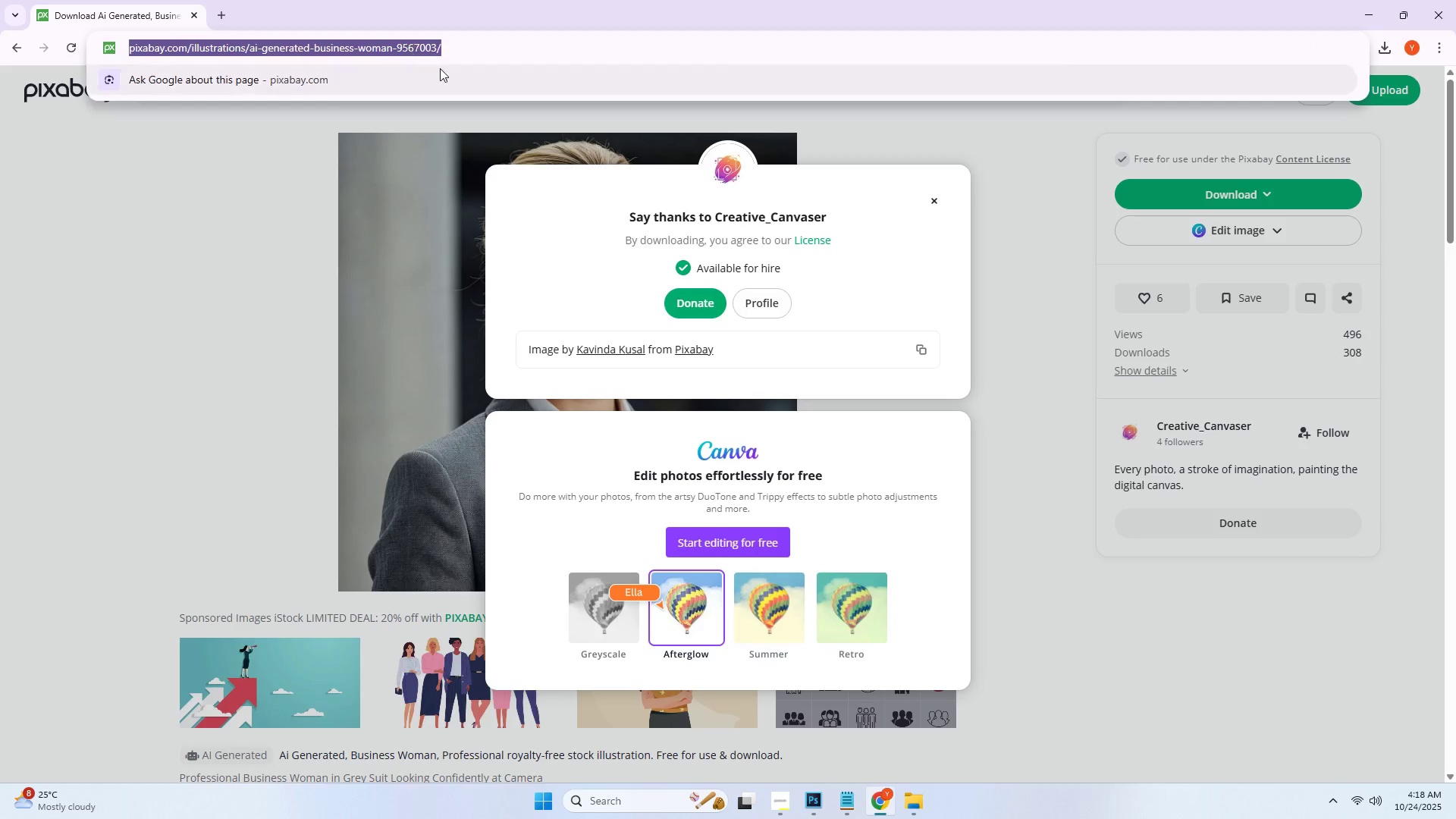 
key(Control+C)
 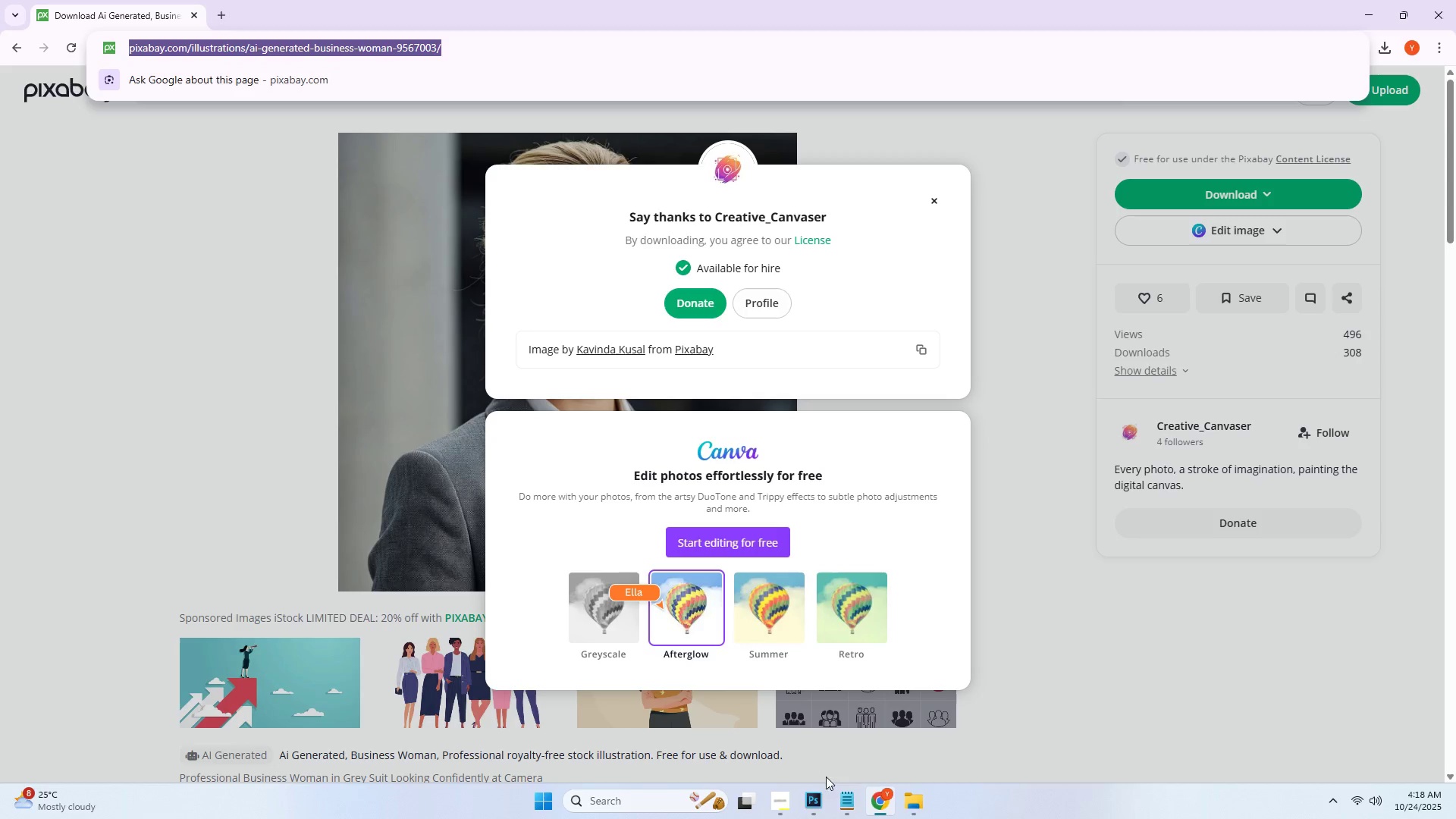 
left_click([841, 801])
 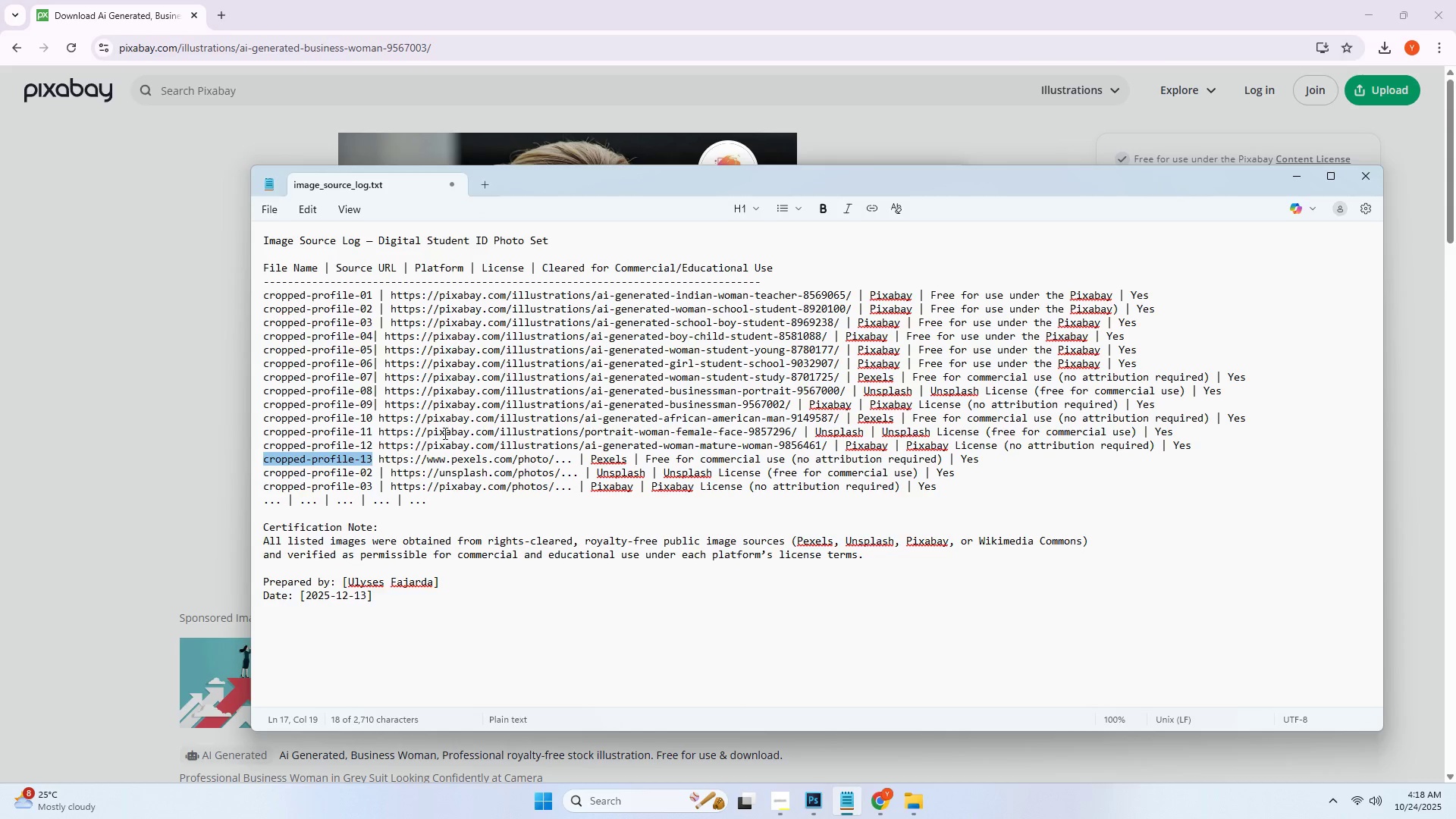 
left_click([425, 454])
 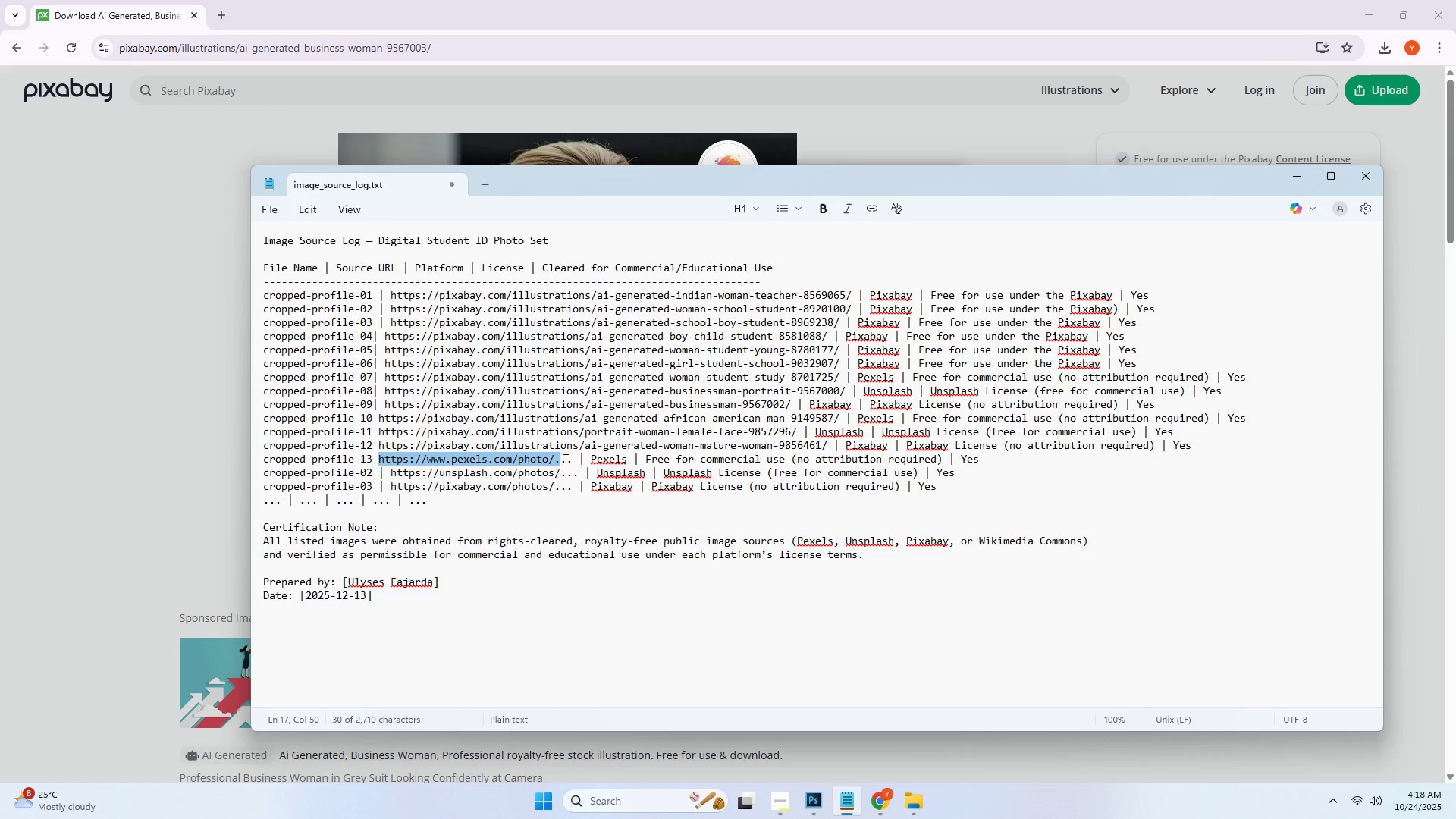 
key(Control+ControlLeft)
 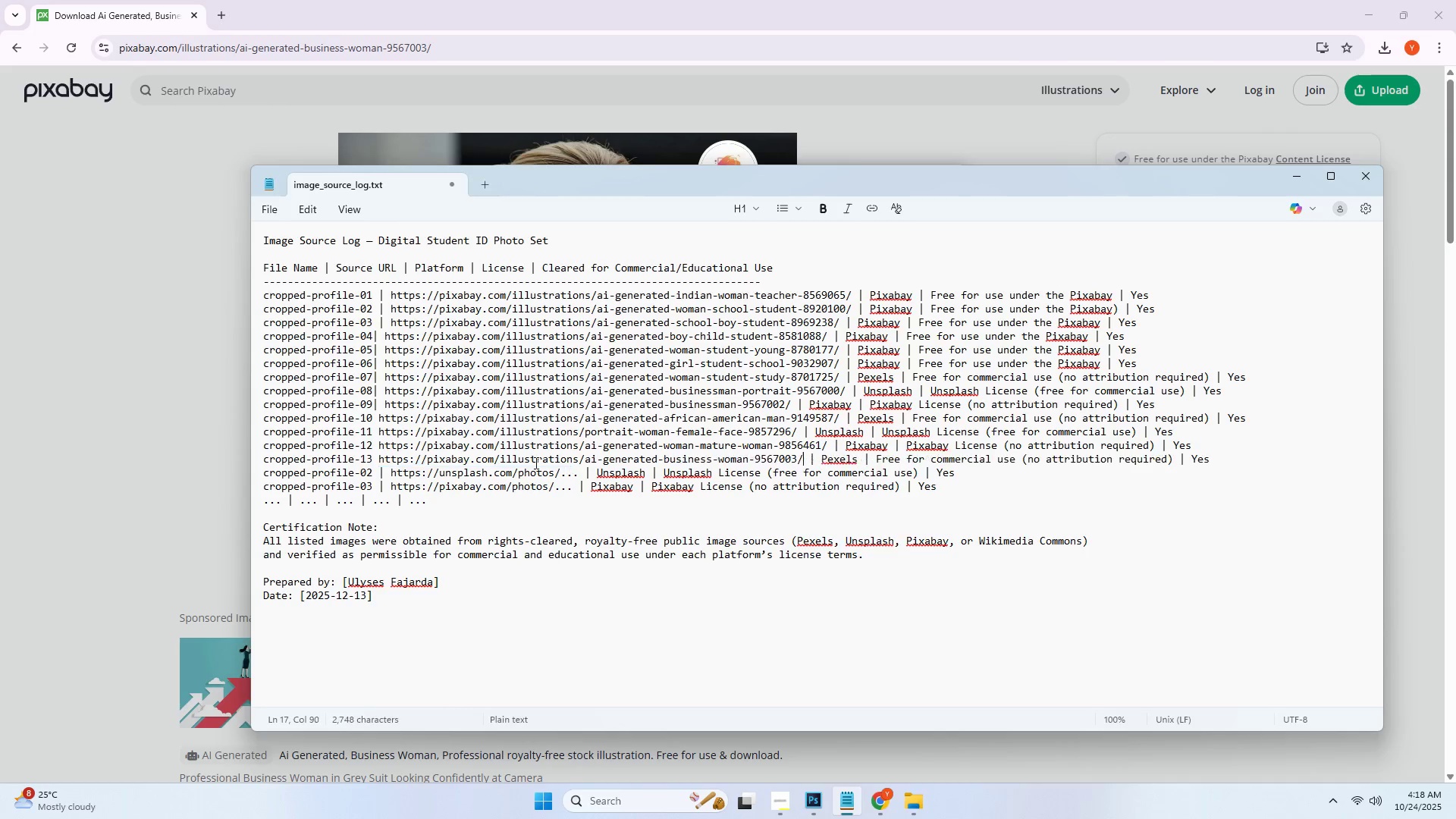 
key(Control+V)
 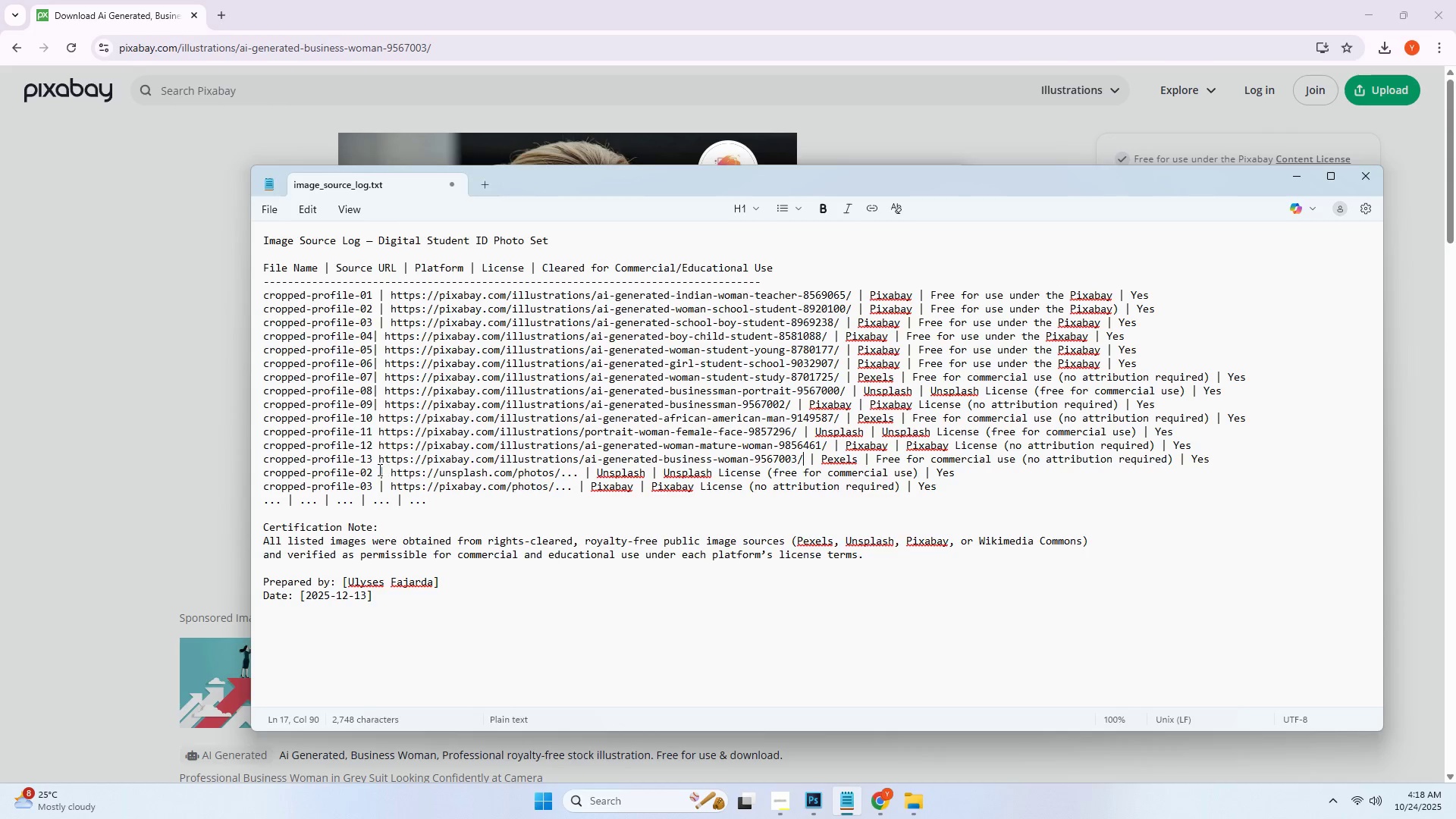 
left_click([378, 469])
 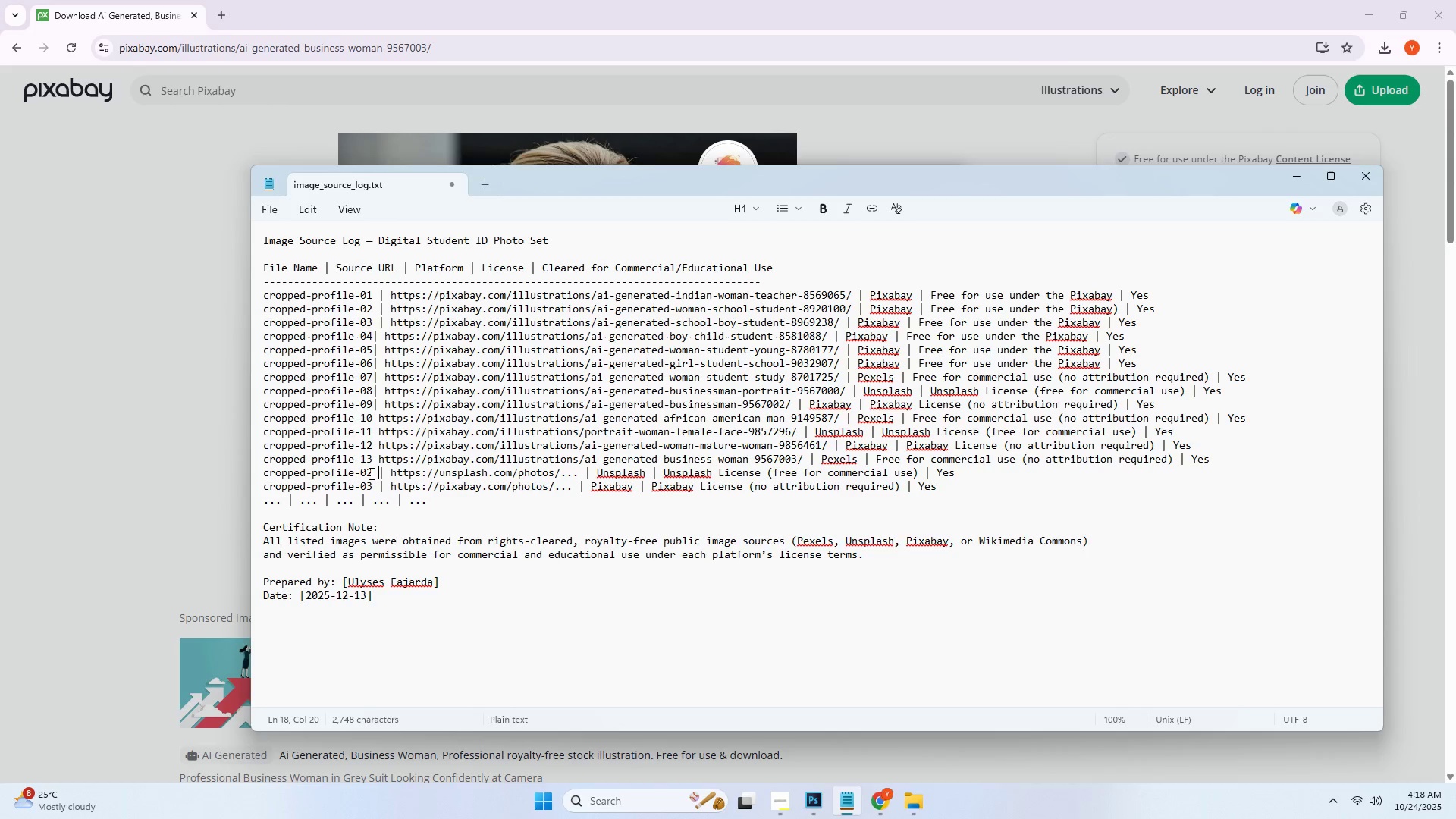 
left_click([369, 474])
 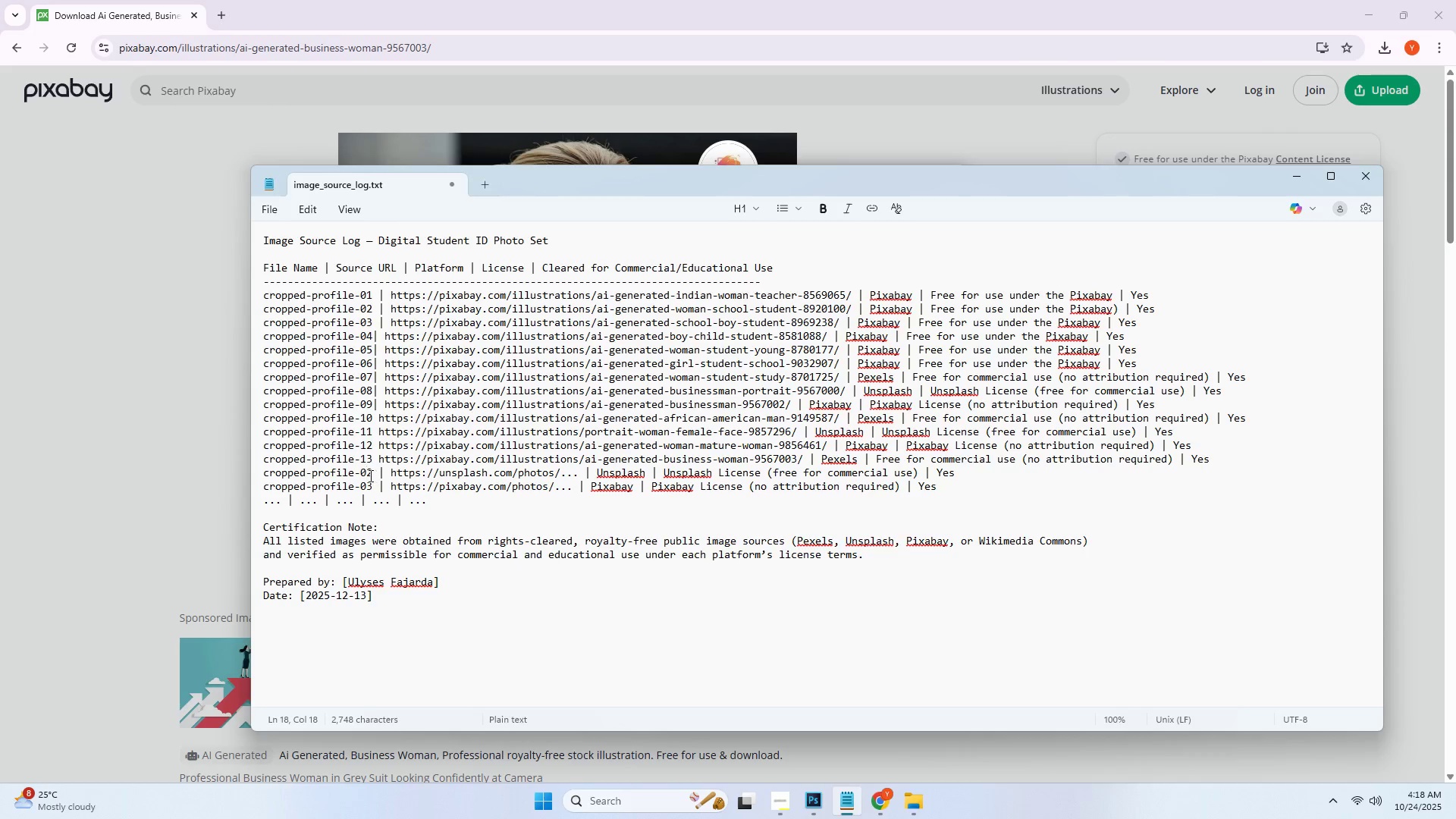 
left_click([369, 475])
 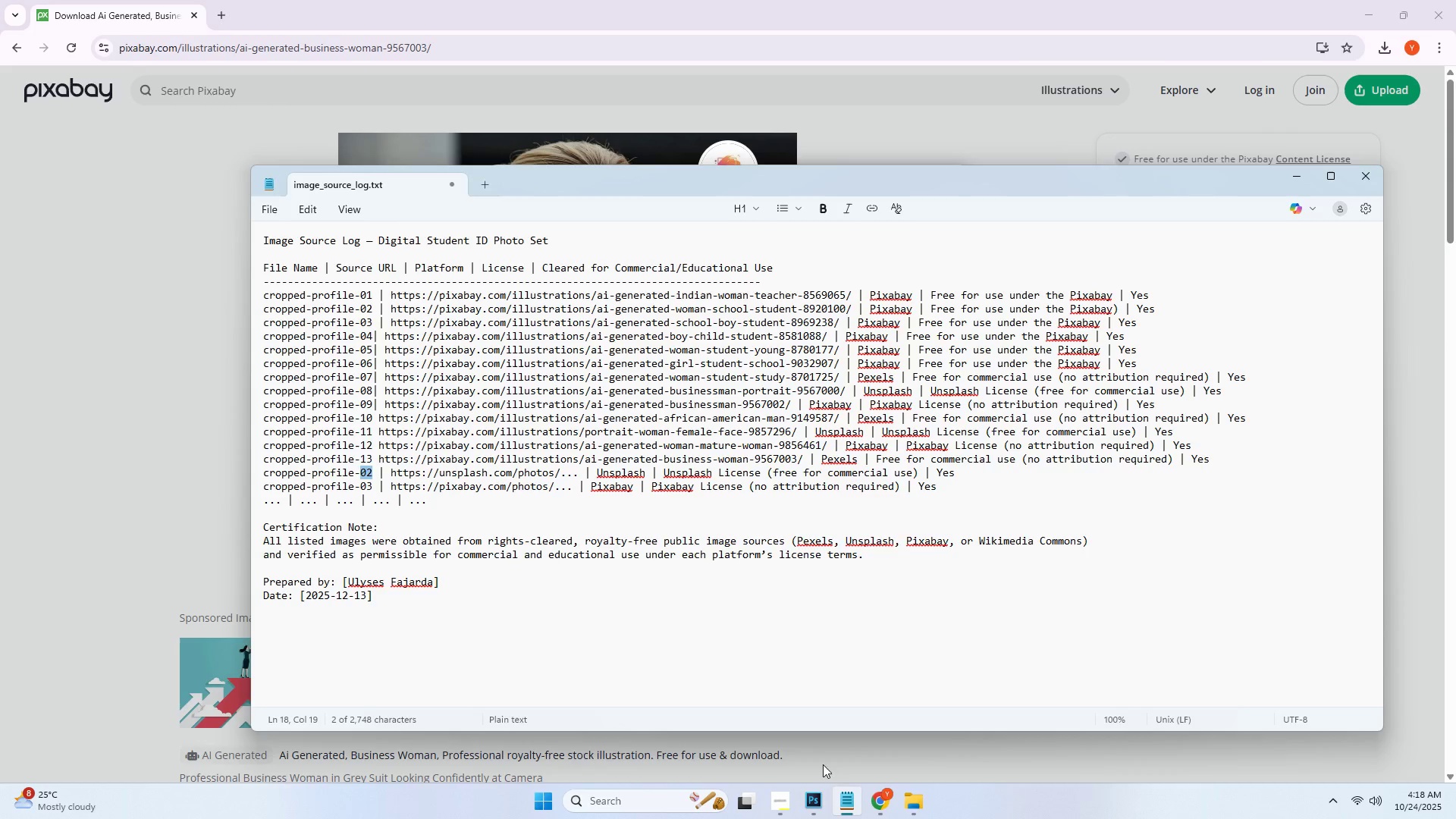 
left_click([789, 799])